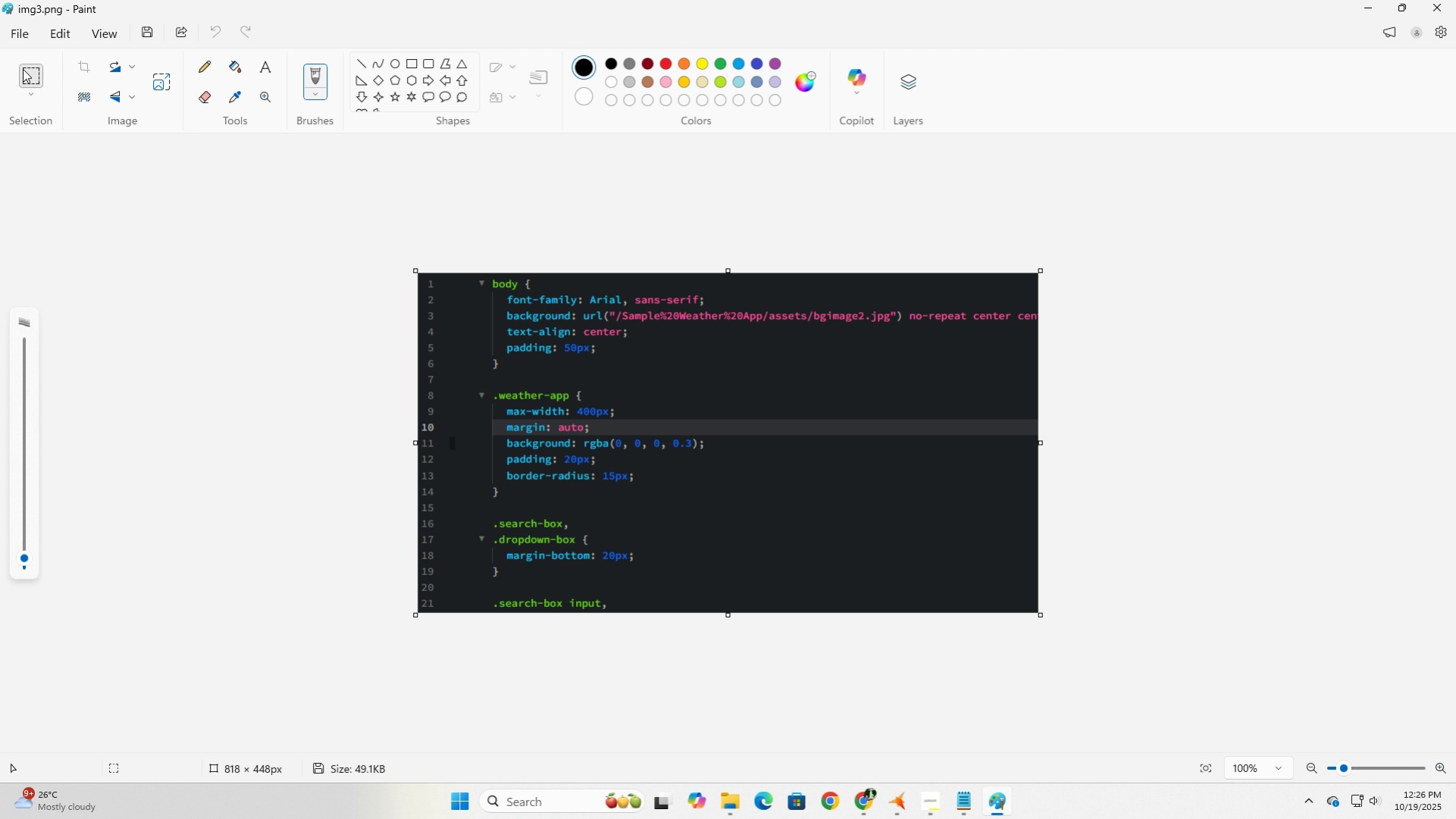 
left_click([20, 34])
 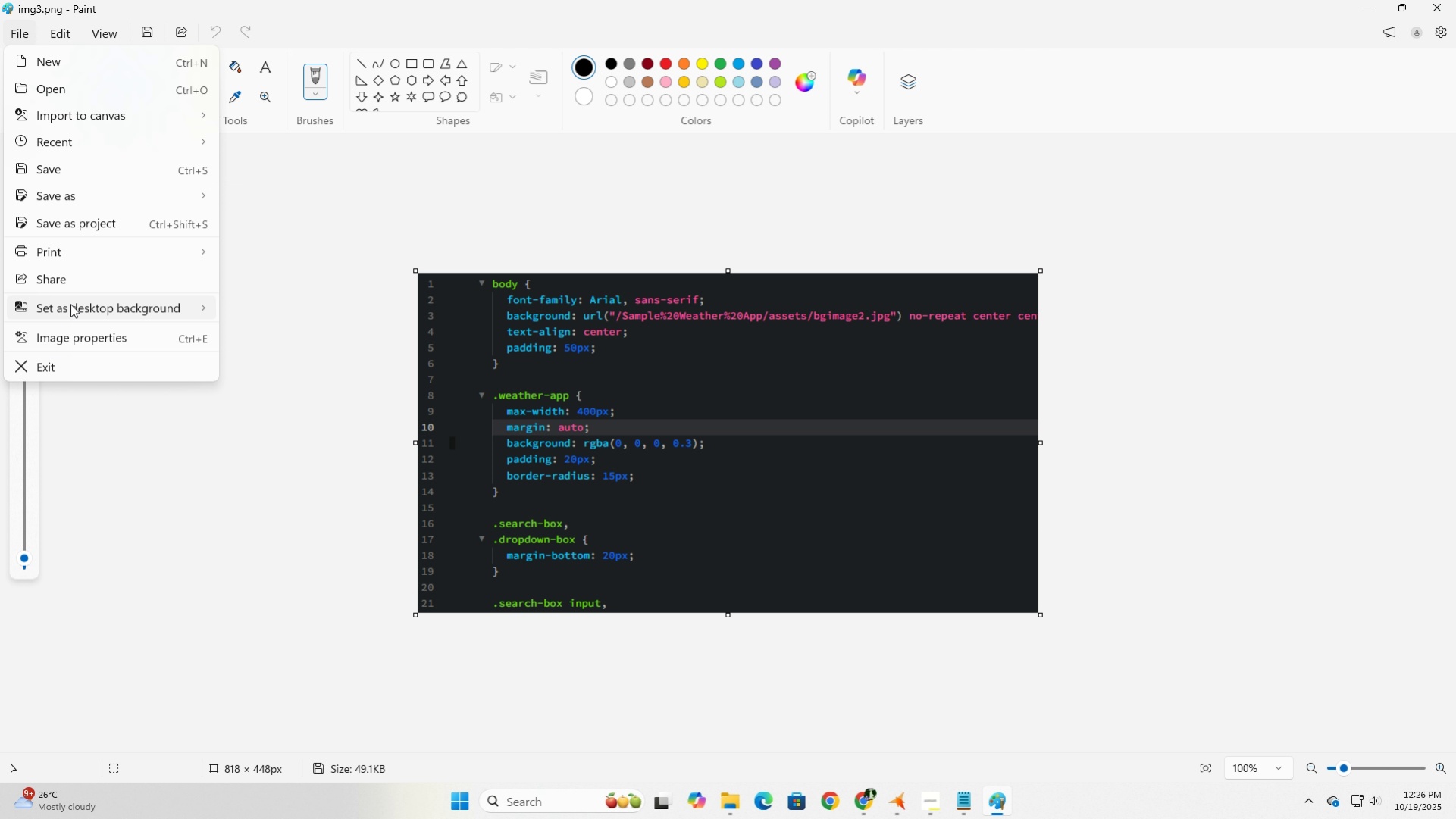 
left_click([80, 343])
 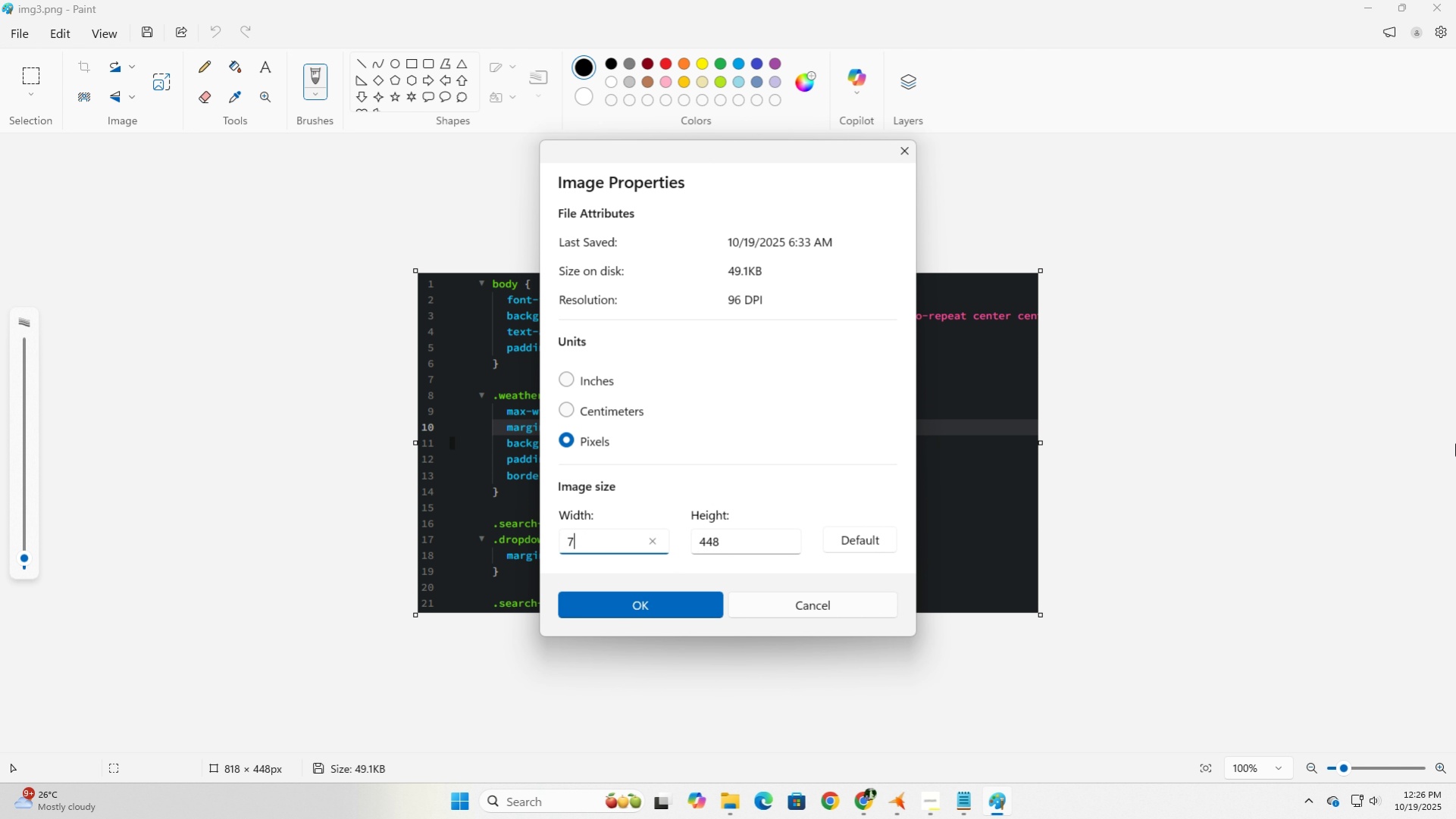 
key(Numpad7)
 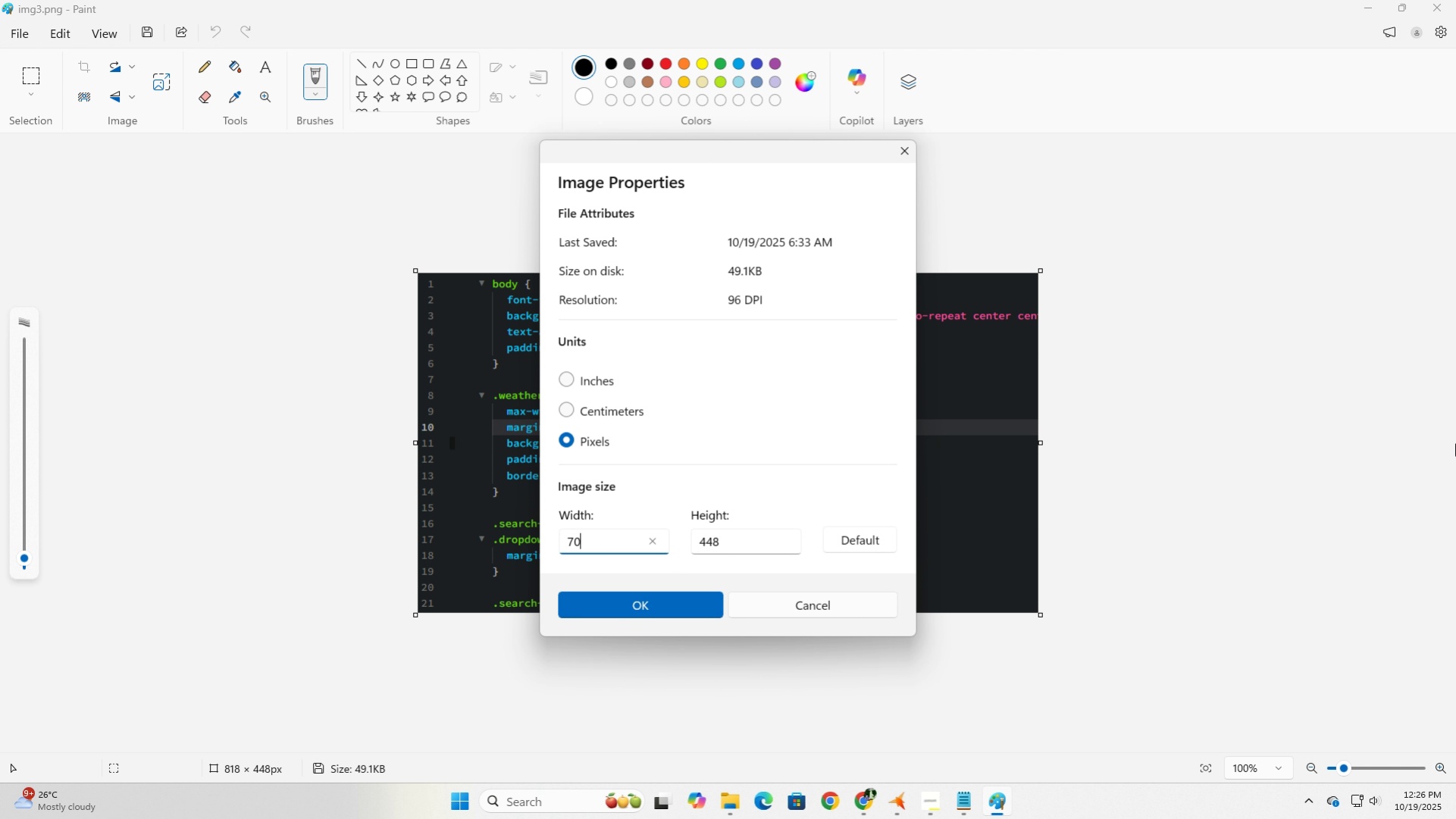 
key(Numpad0)
 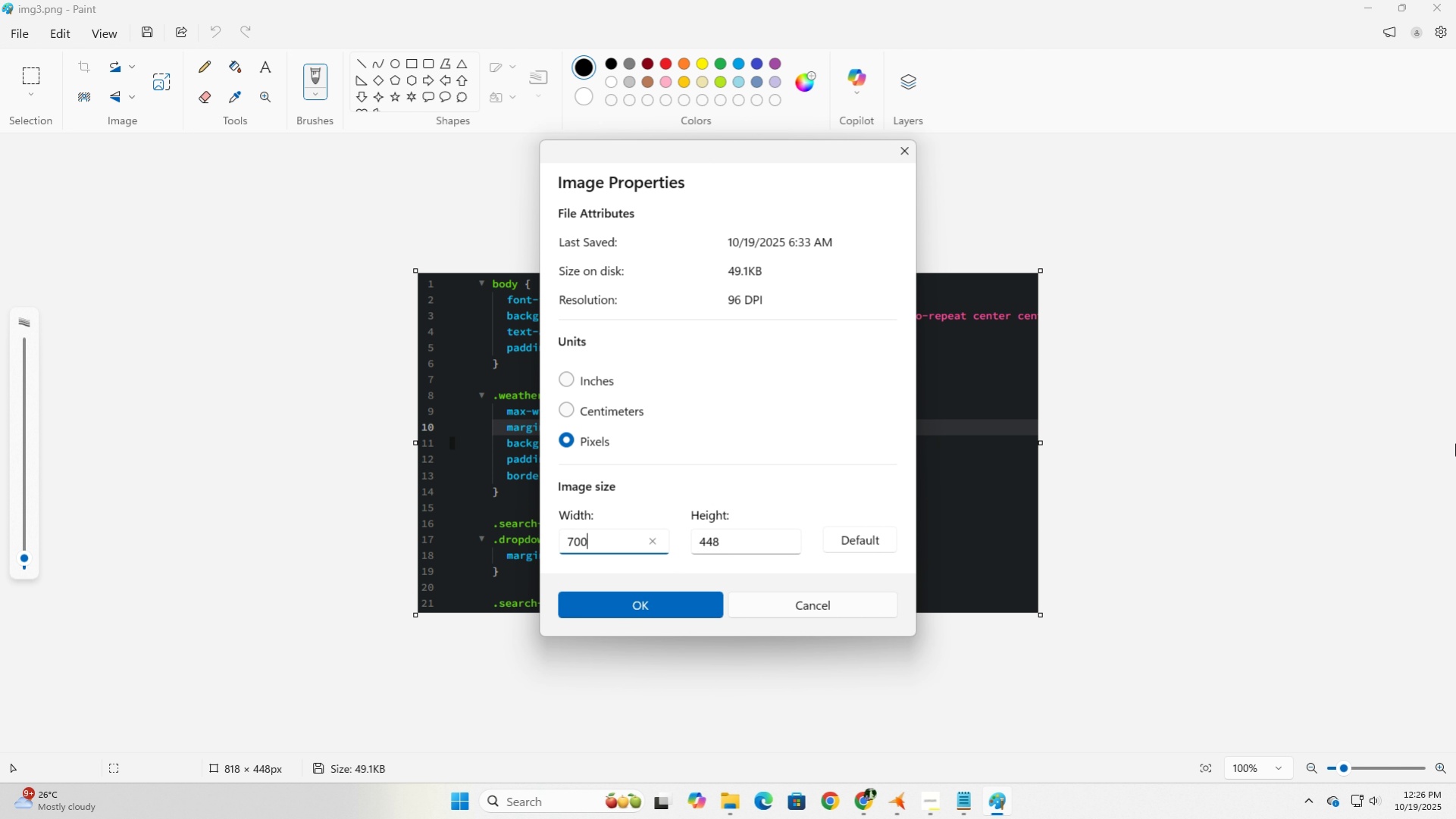 
key(Numpad0)
 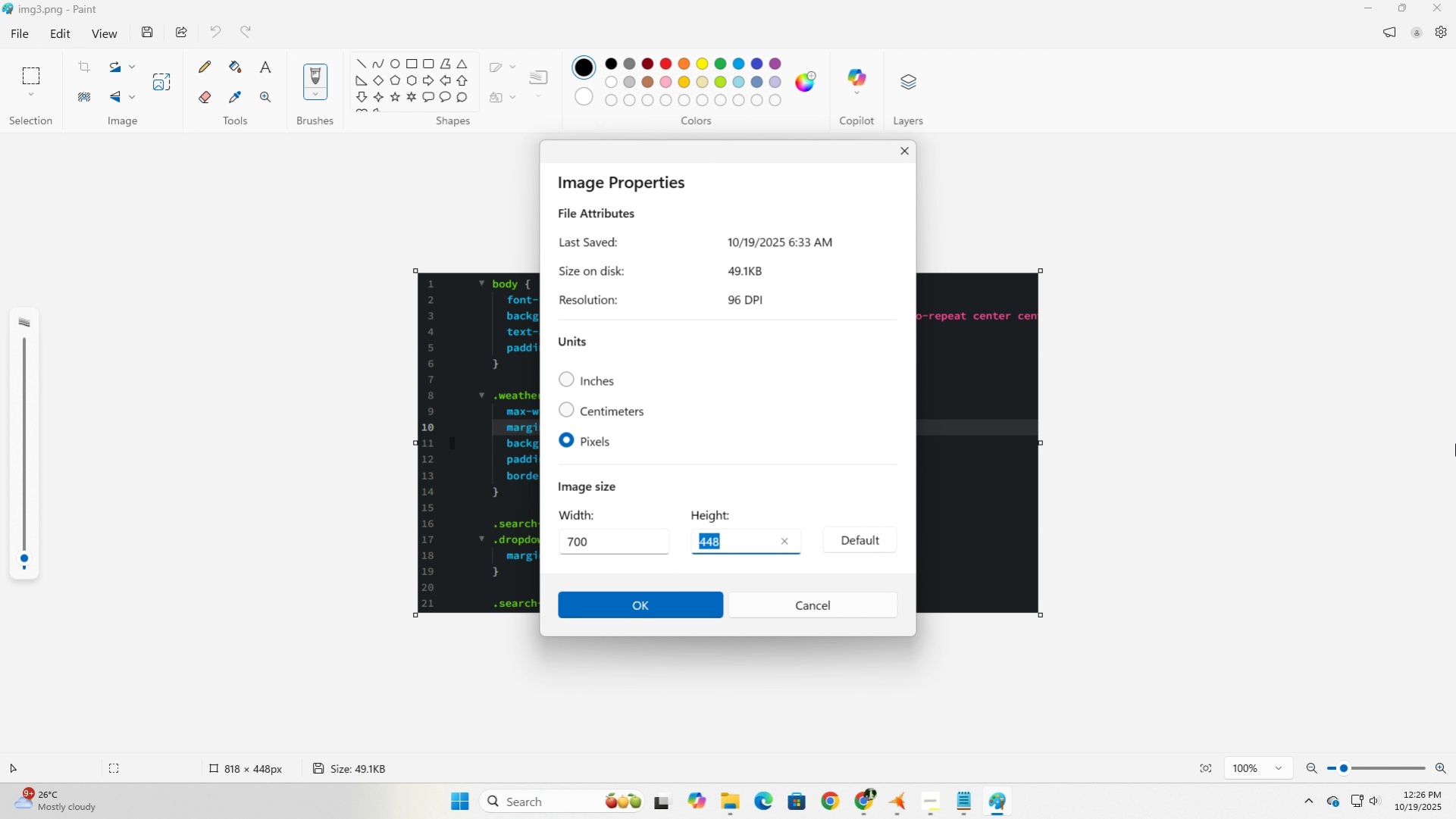 
key(Tab)
 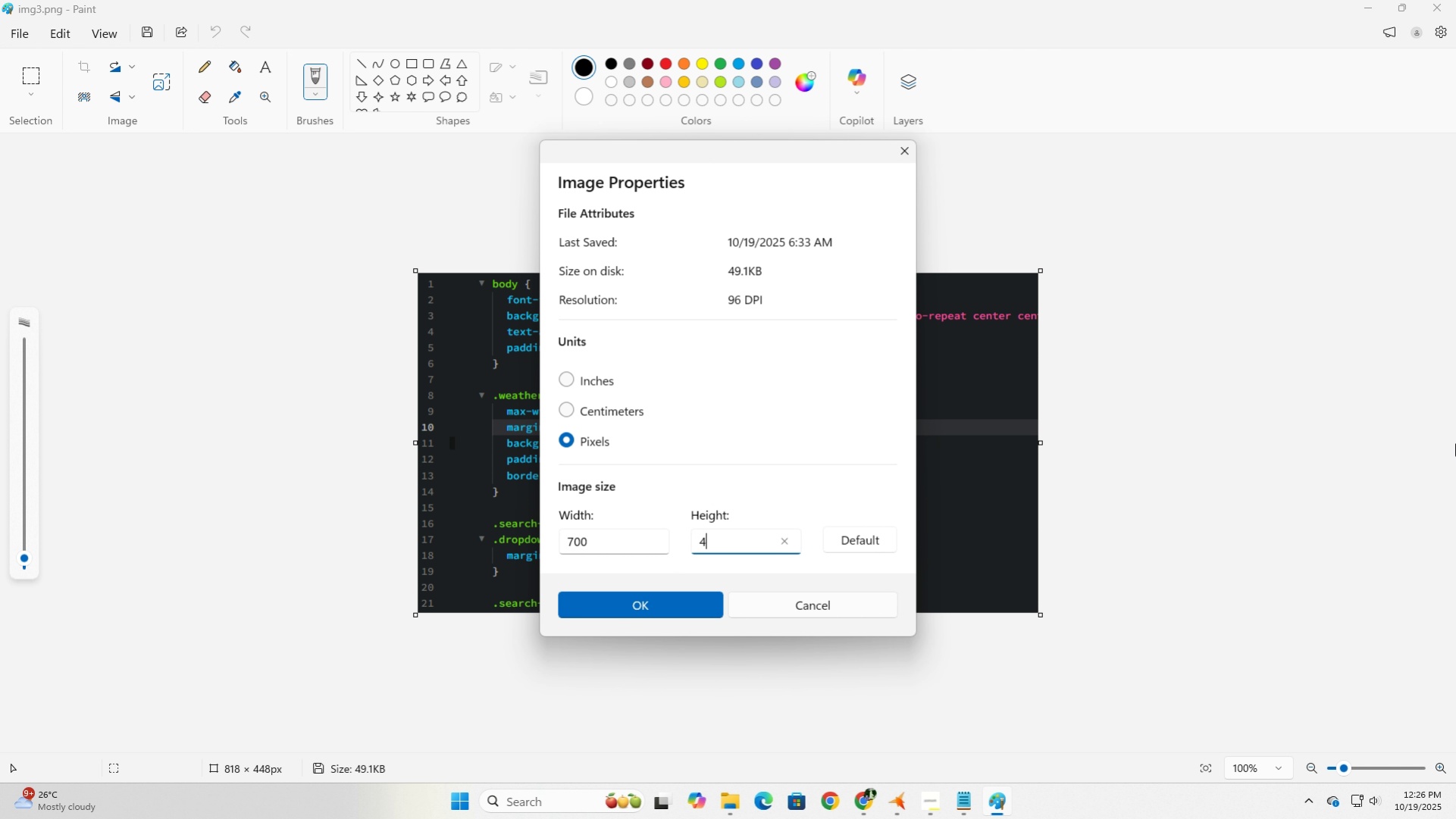 
key(Numpad4)
 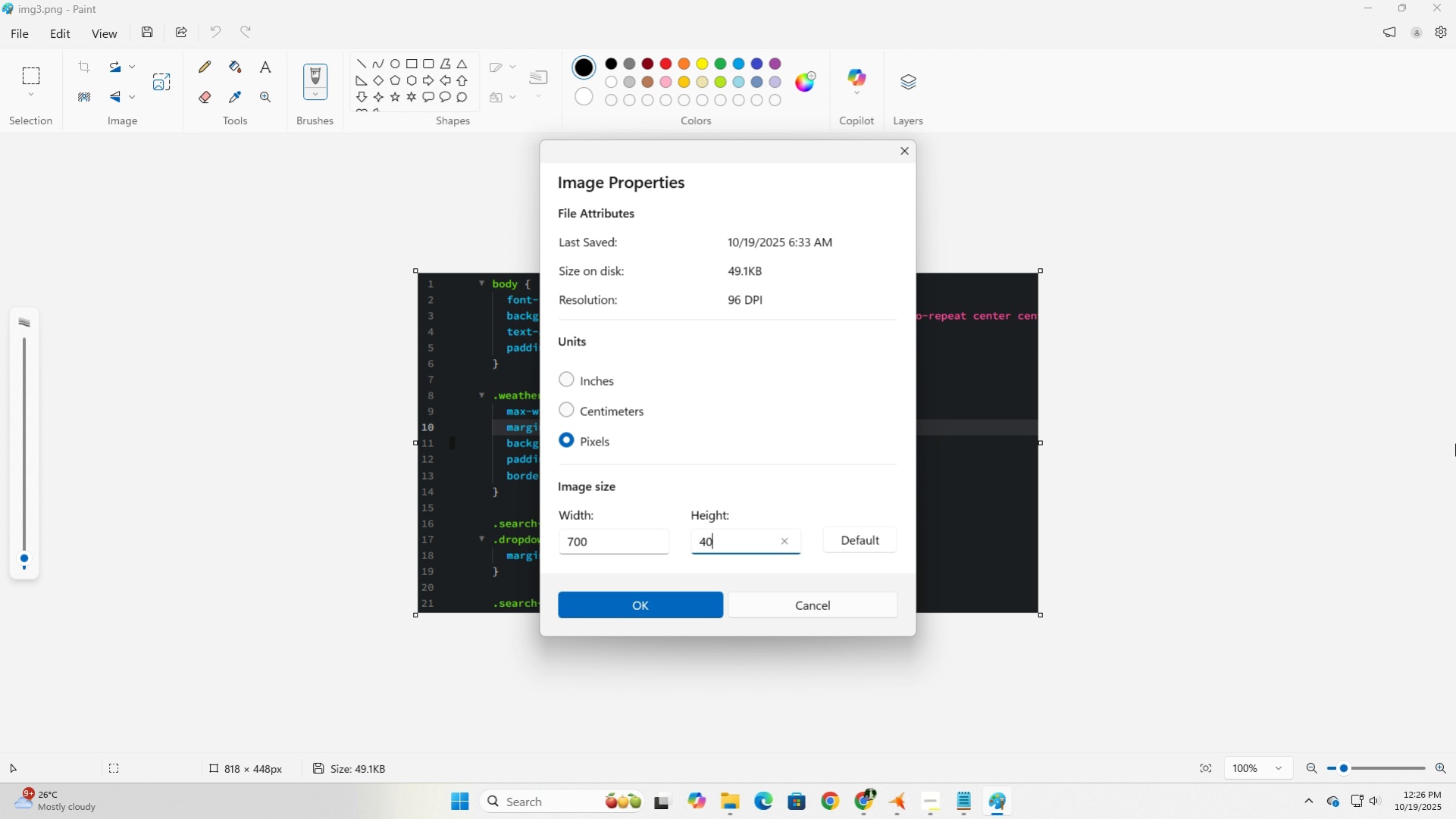 
key(Numpad0)
 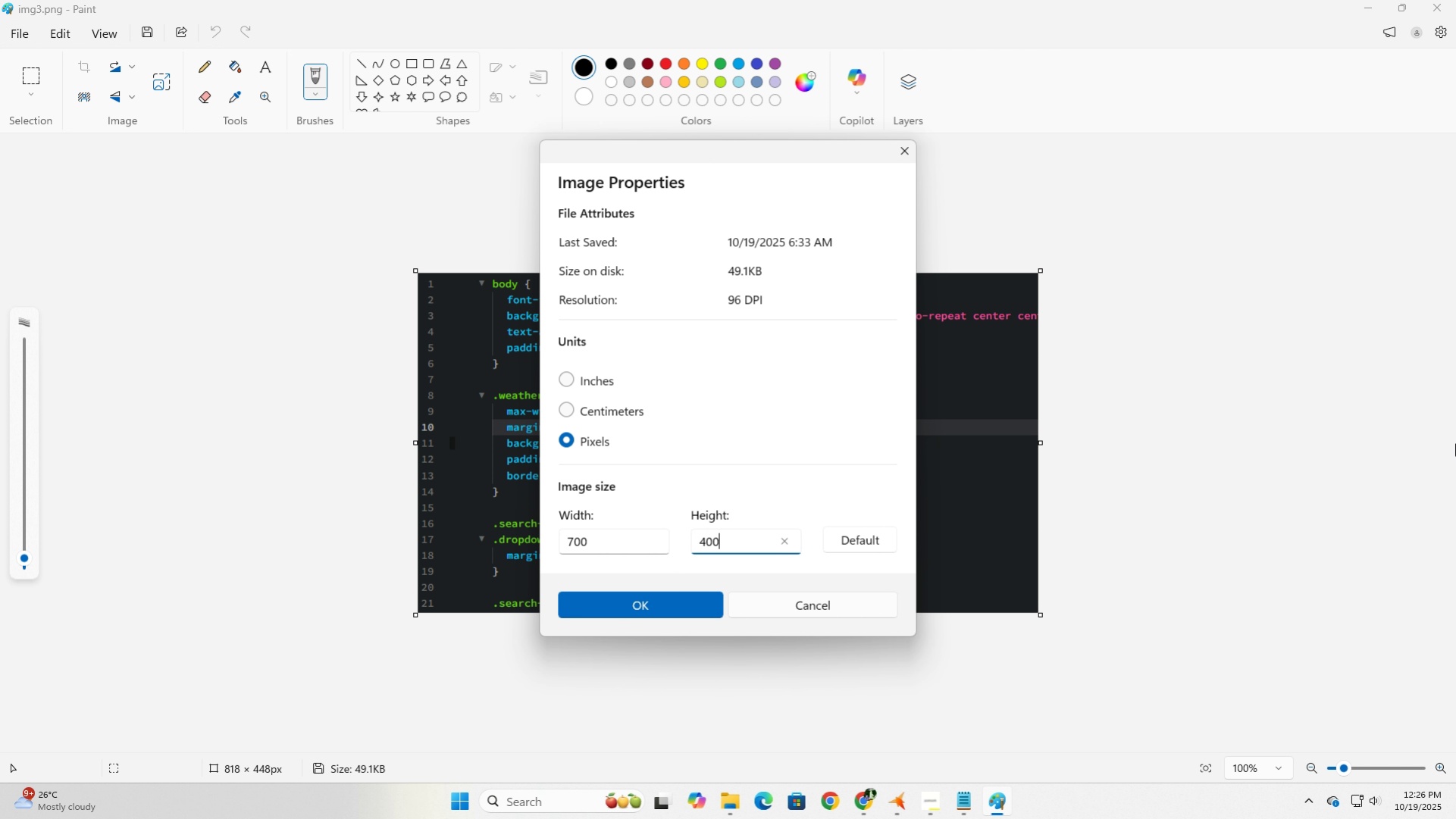 
key(Numpad0)
 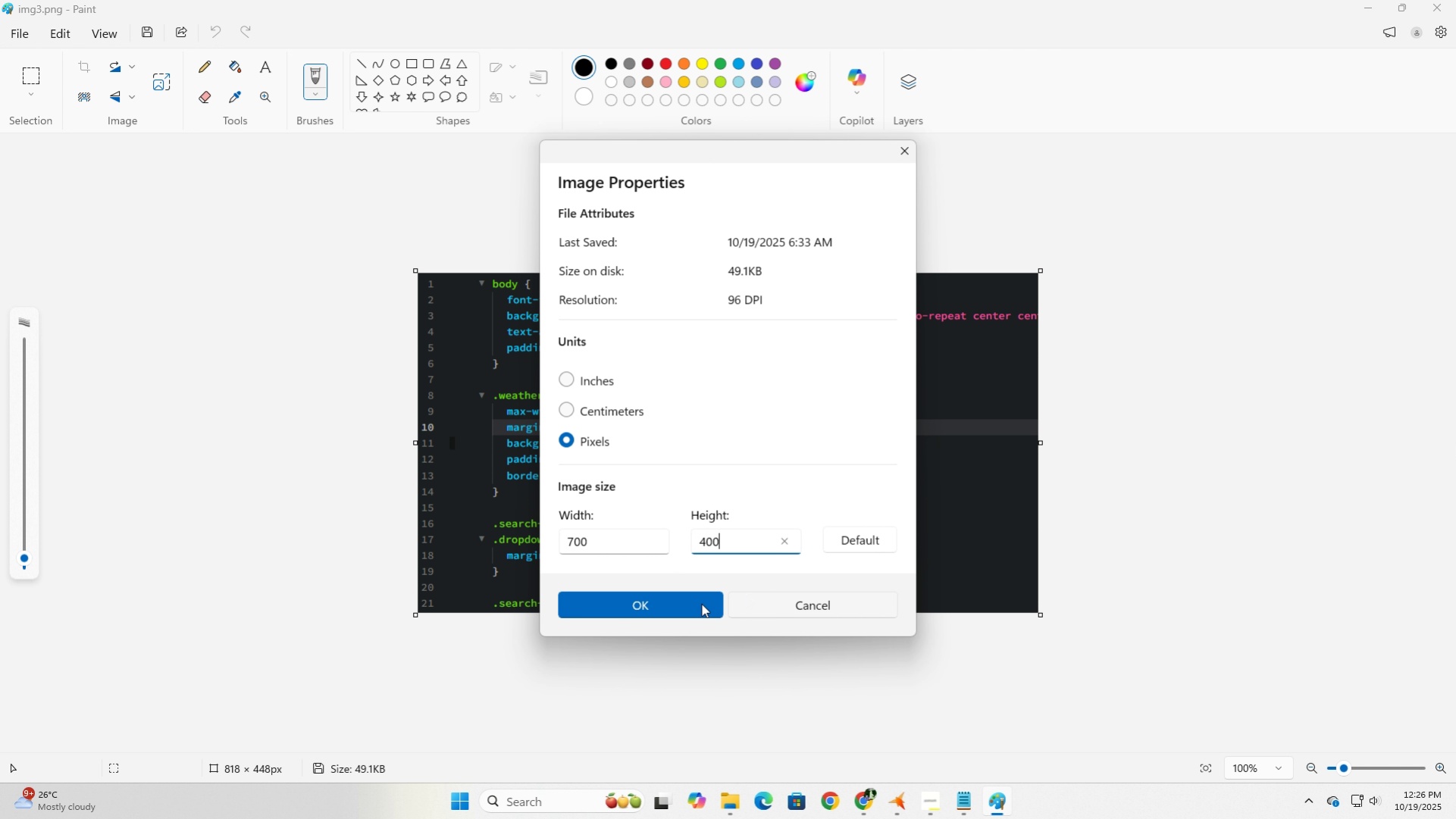 
left_click([694, 604])
 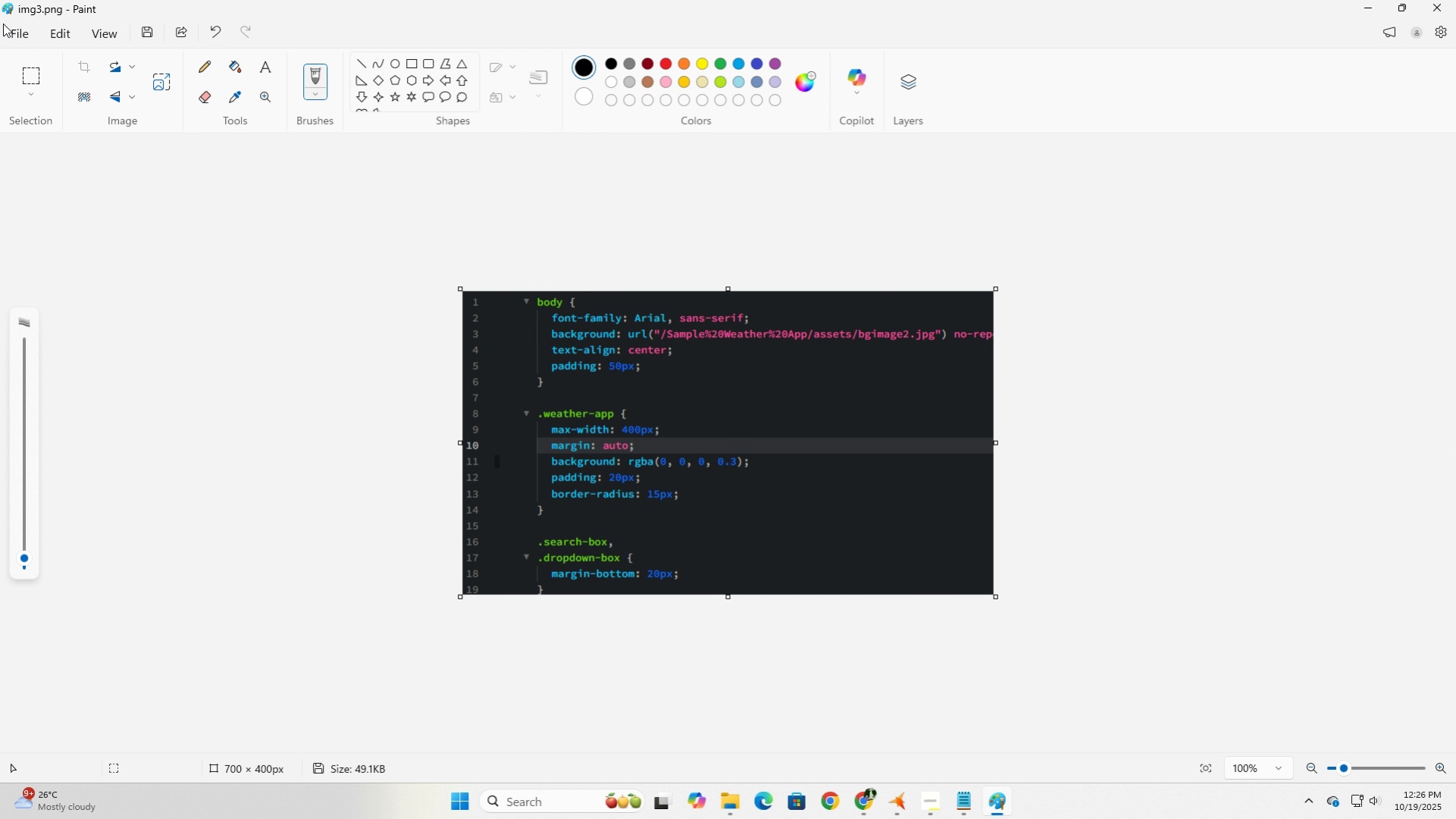 
left_click([13, 24])
 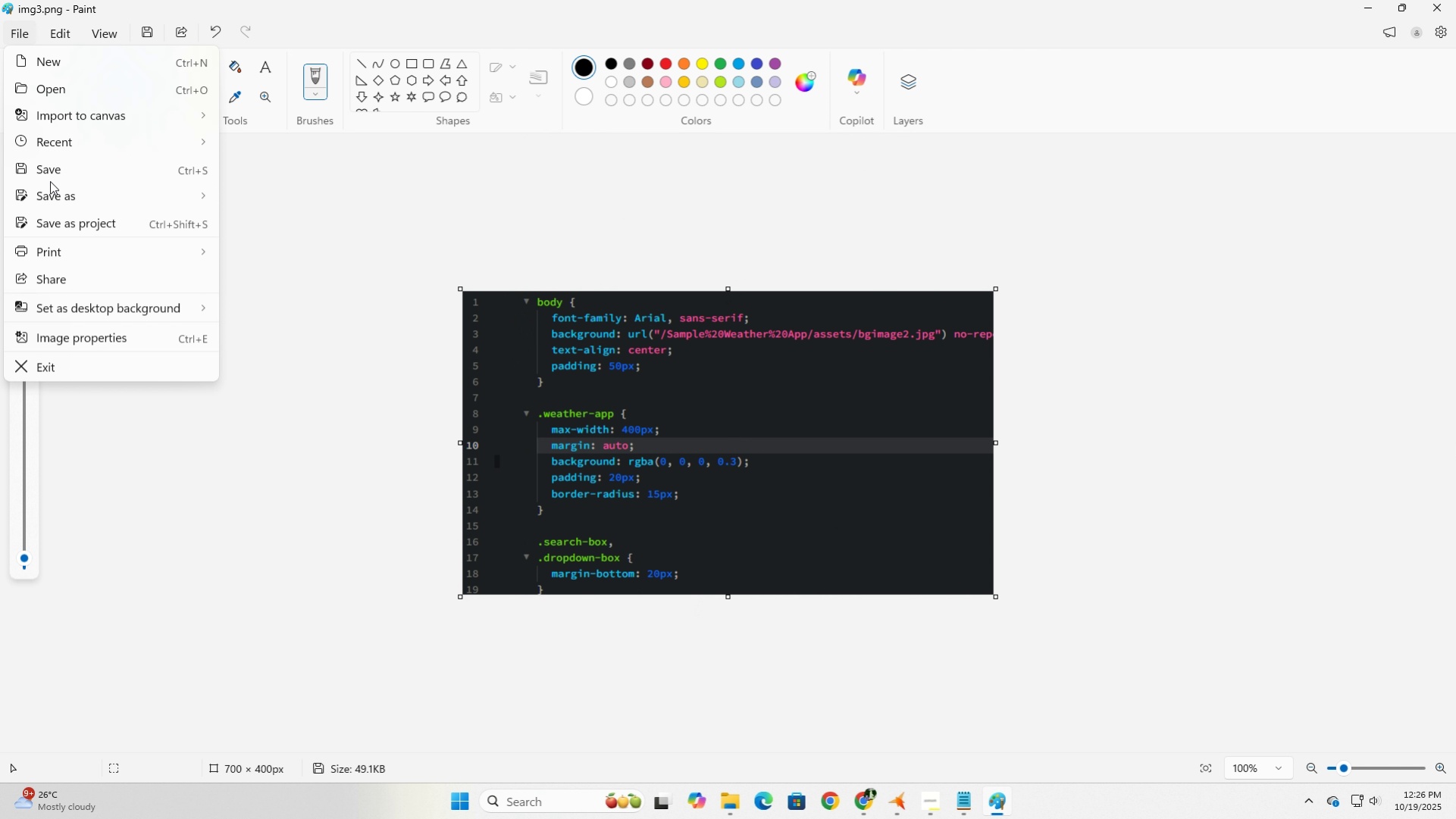 
left_click([50, 166])
 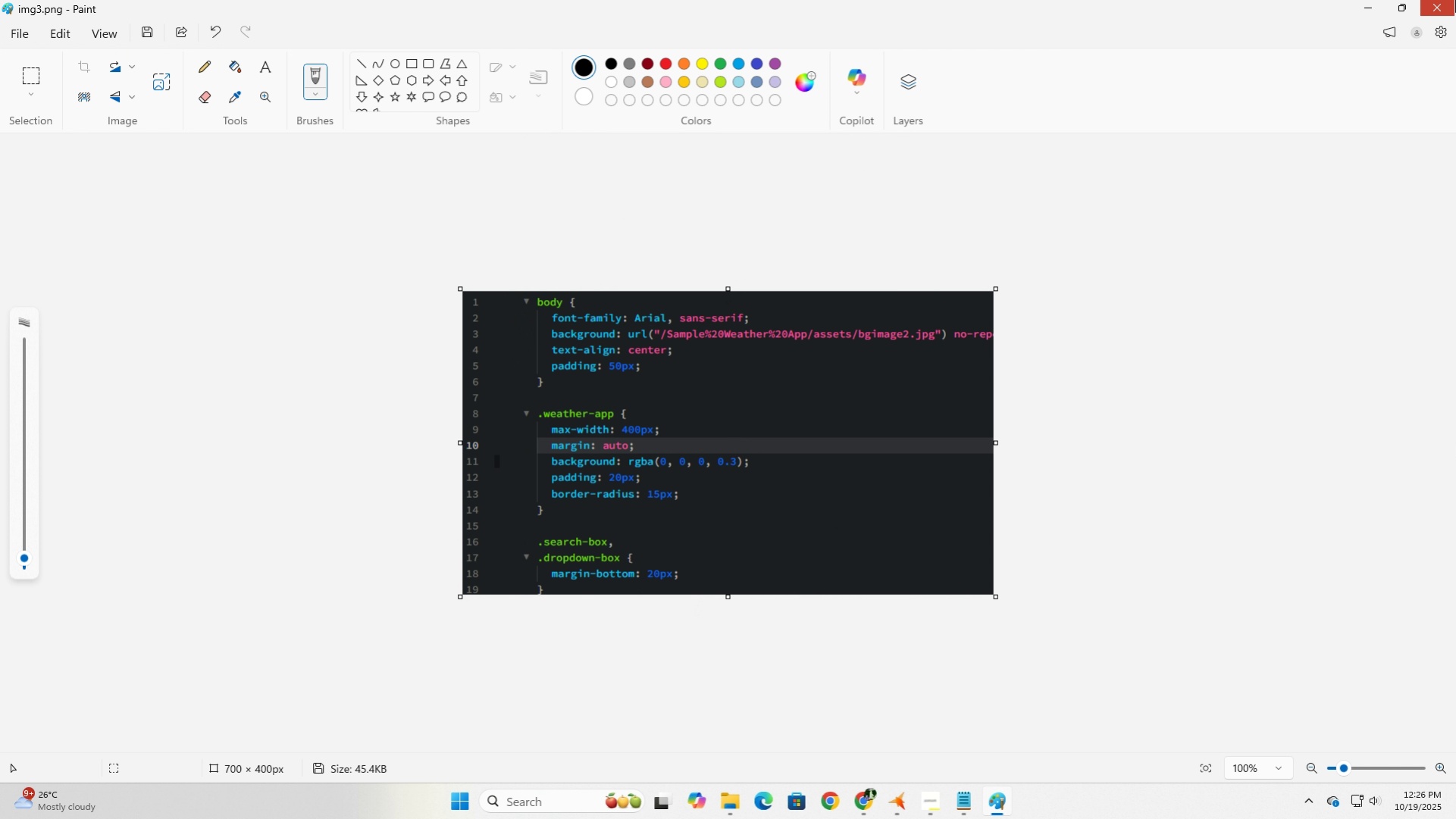 
left_click([1454, 0])
 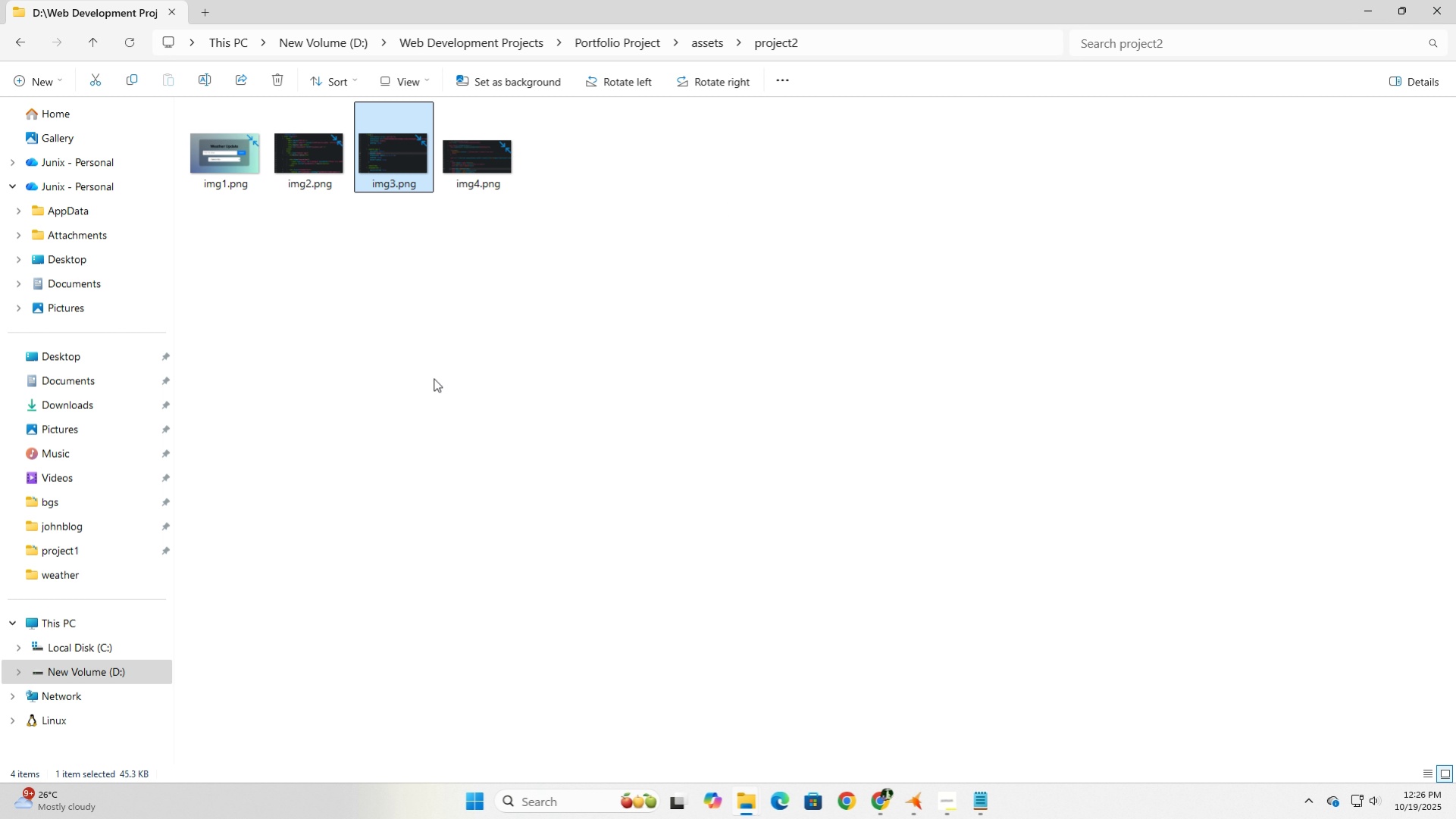 
left_click([434, 378])
 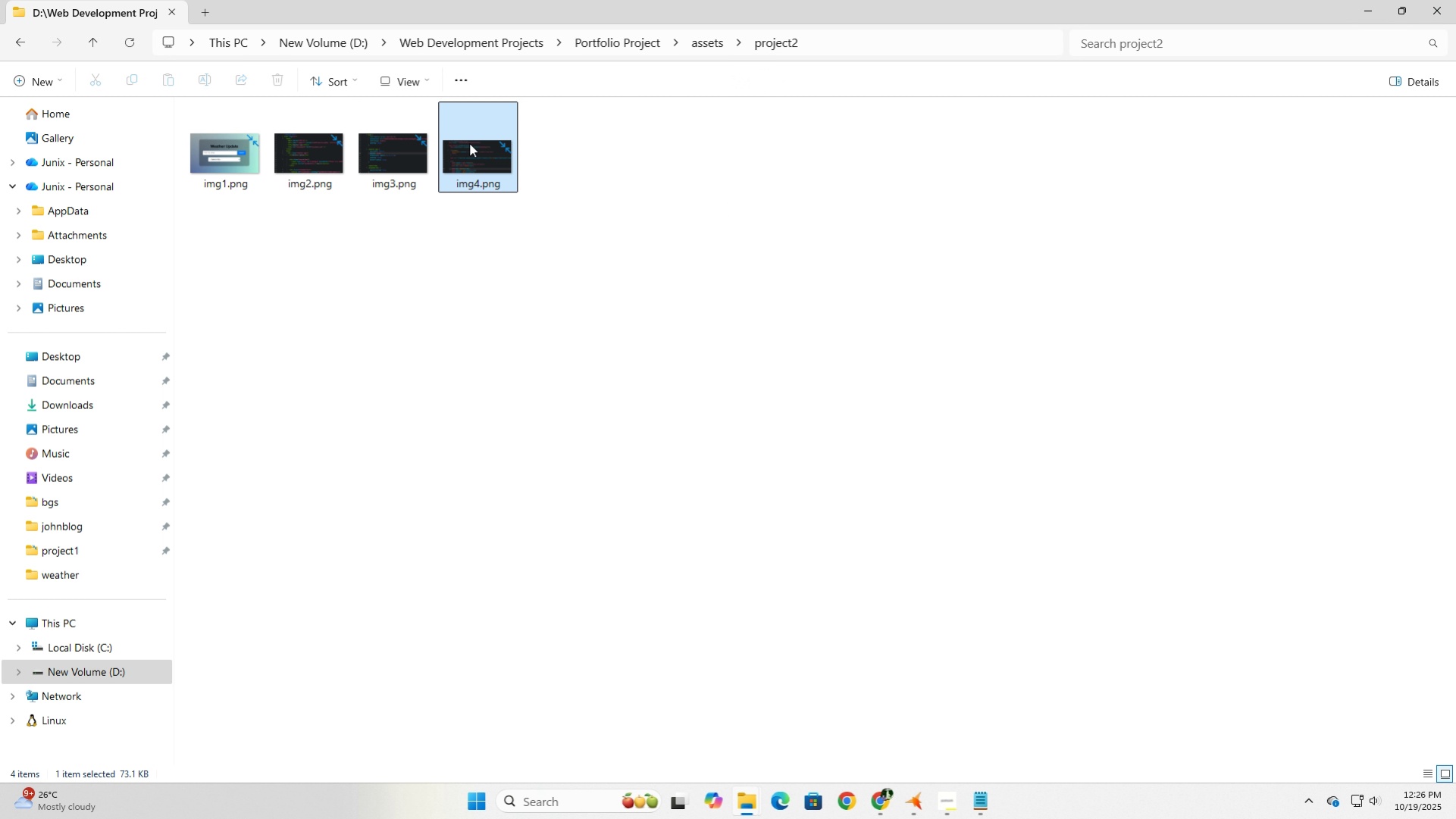 
left_click([469, 143])
 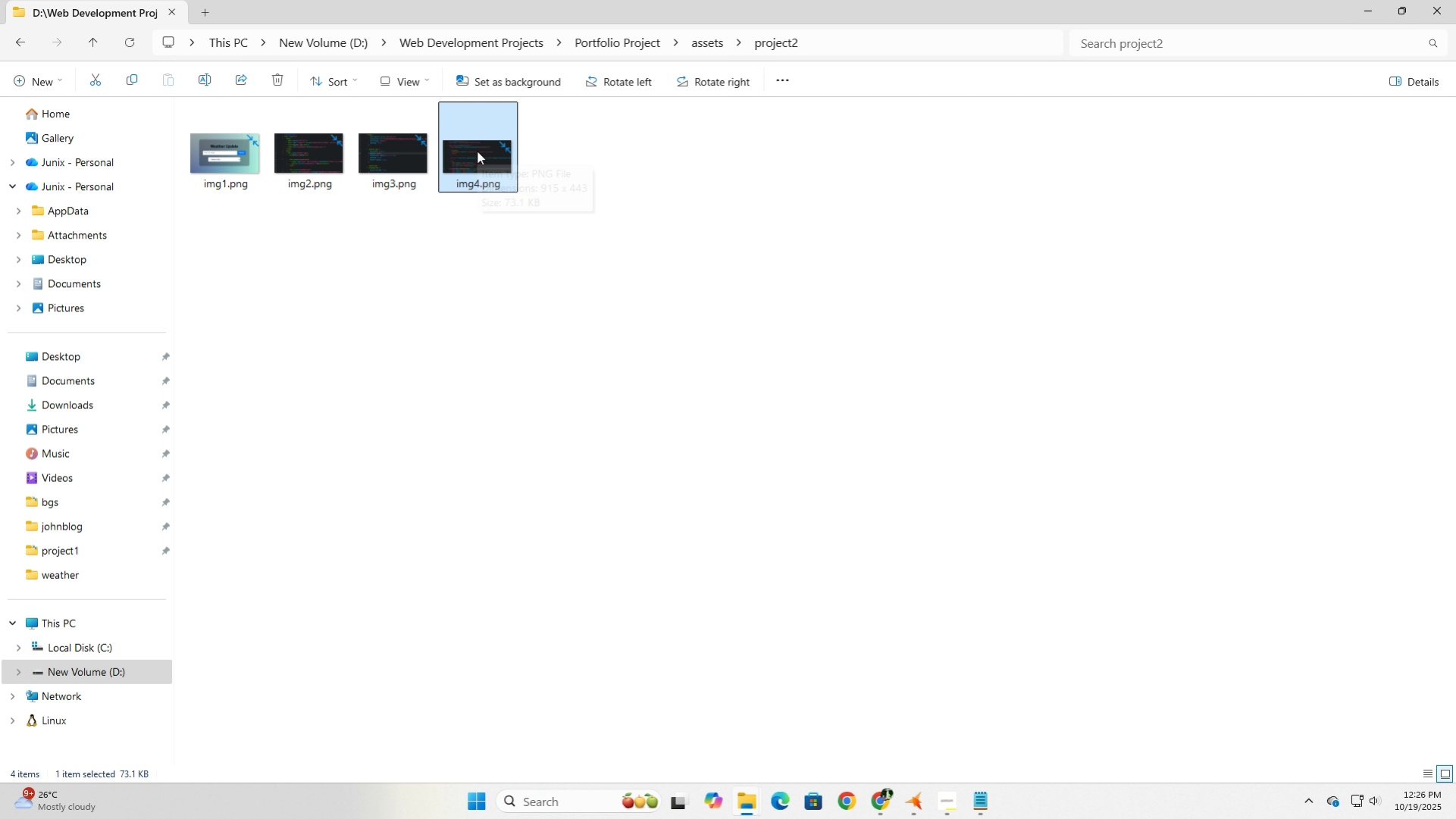 
right_click([477, 151])
 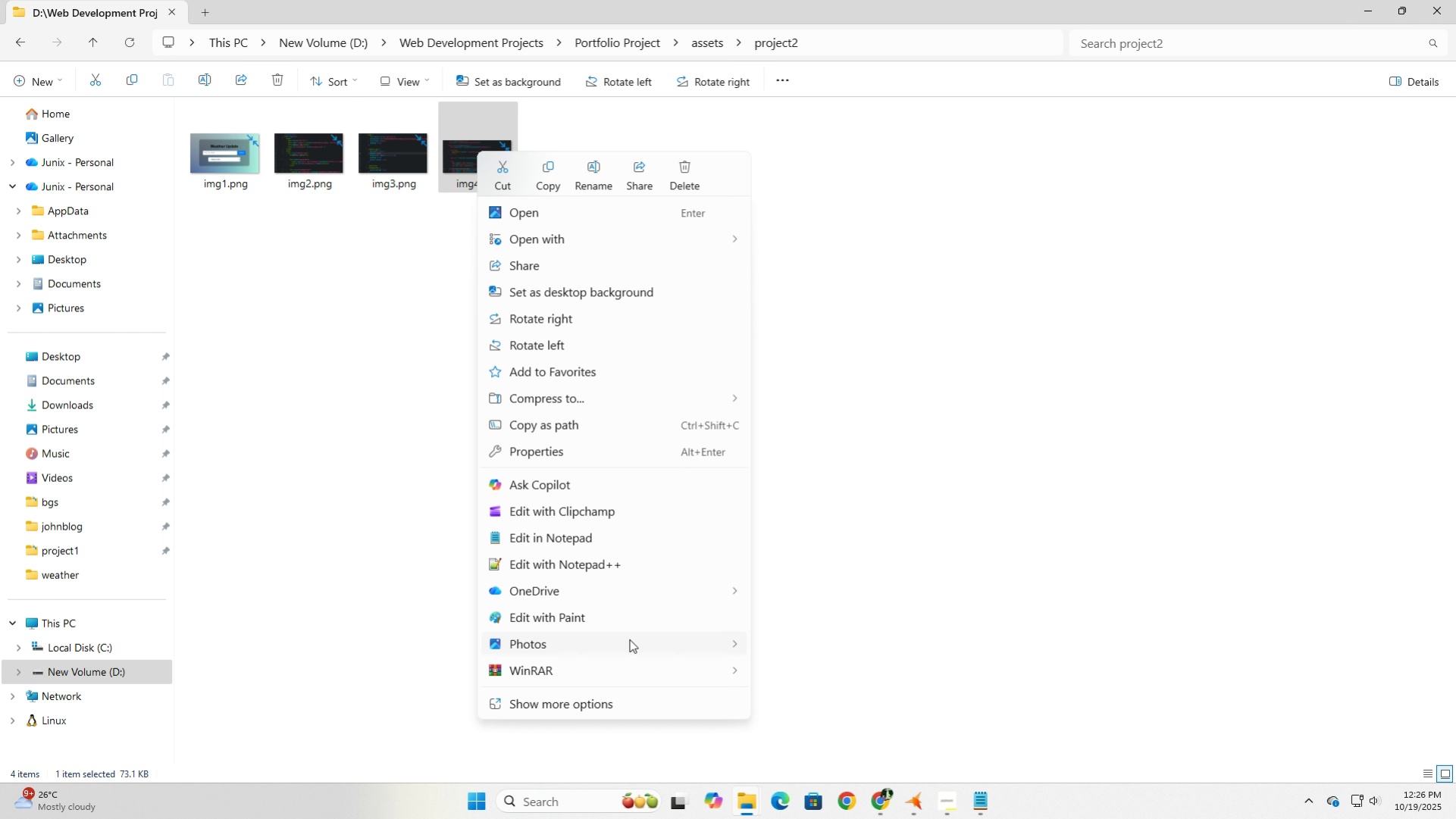 
left_click([603, 623])
 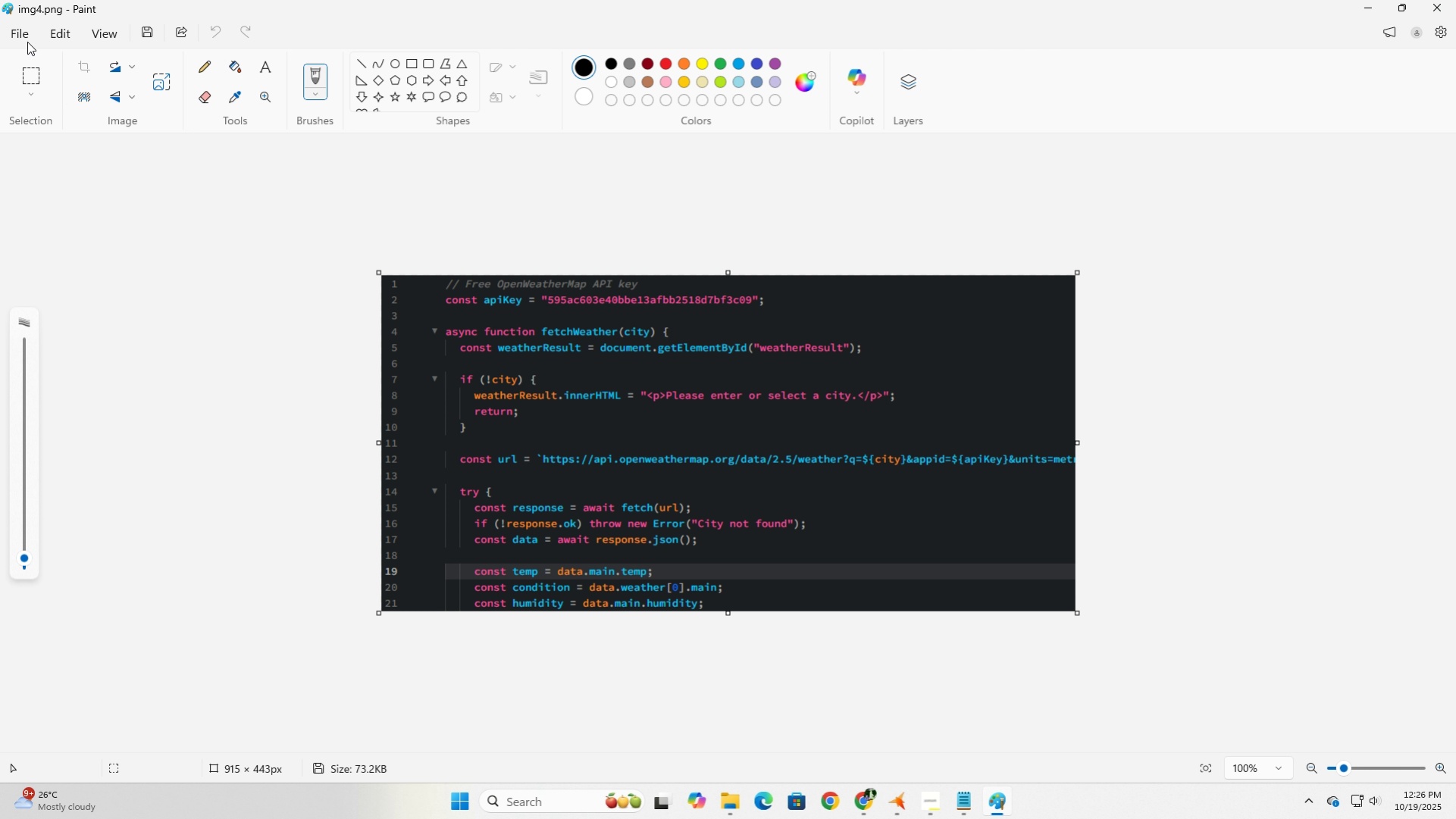 
left_click([23, 31])
 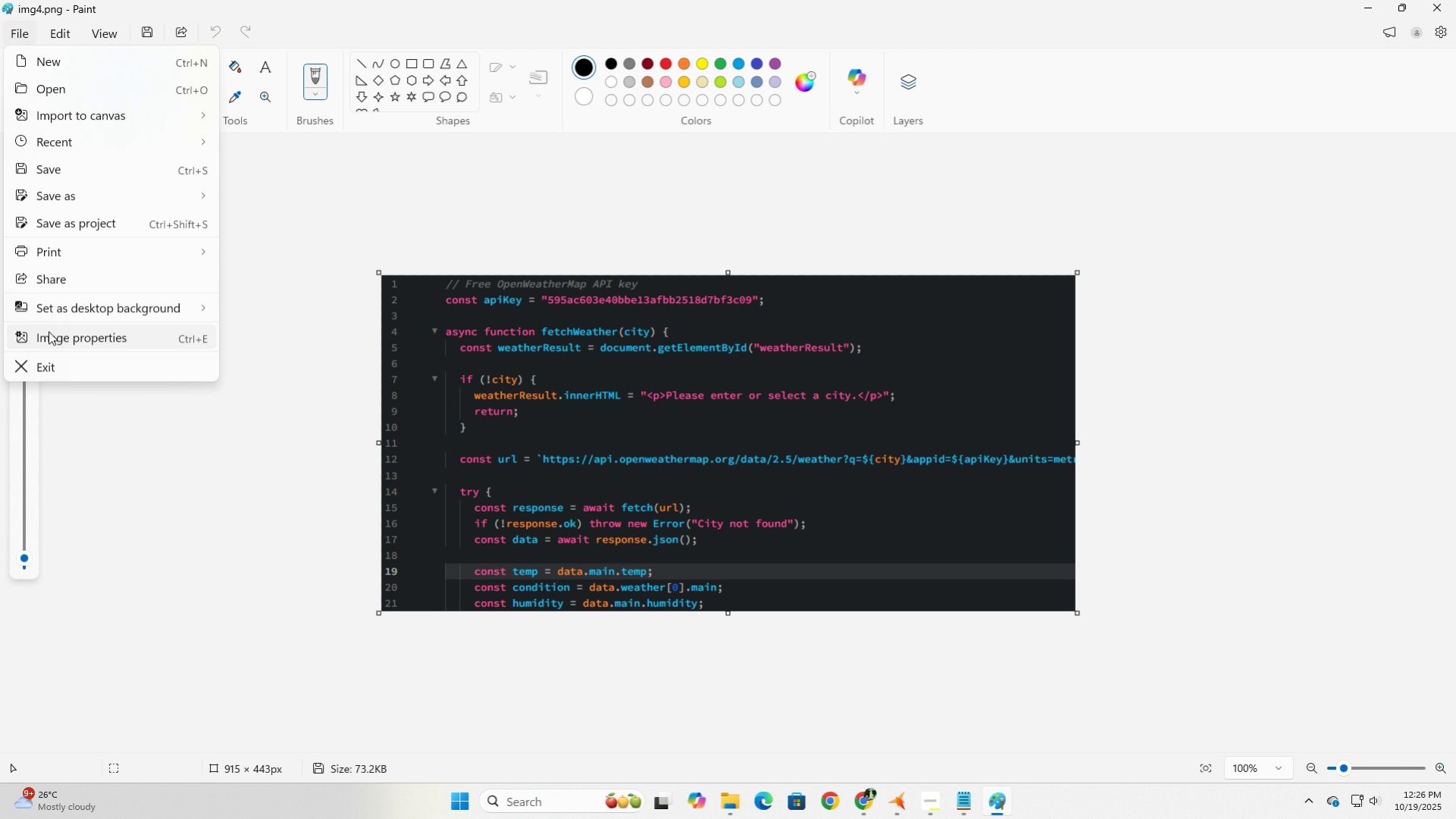 
left_click([49, 331])
 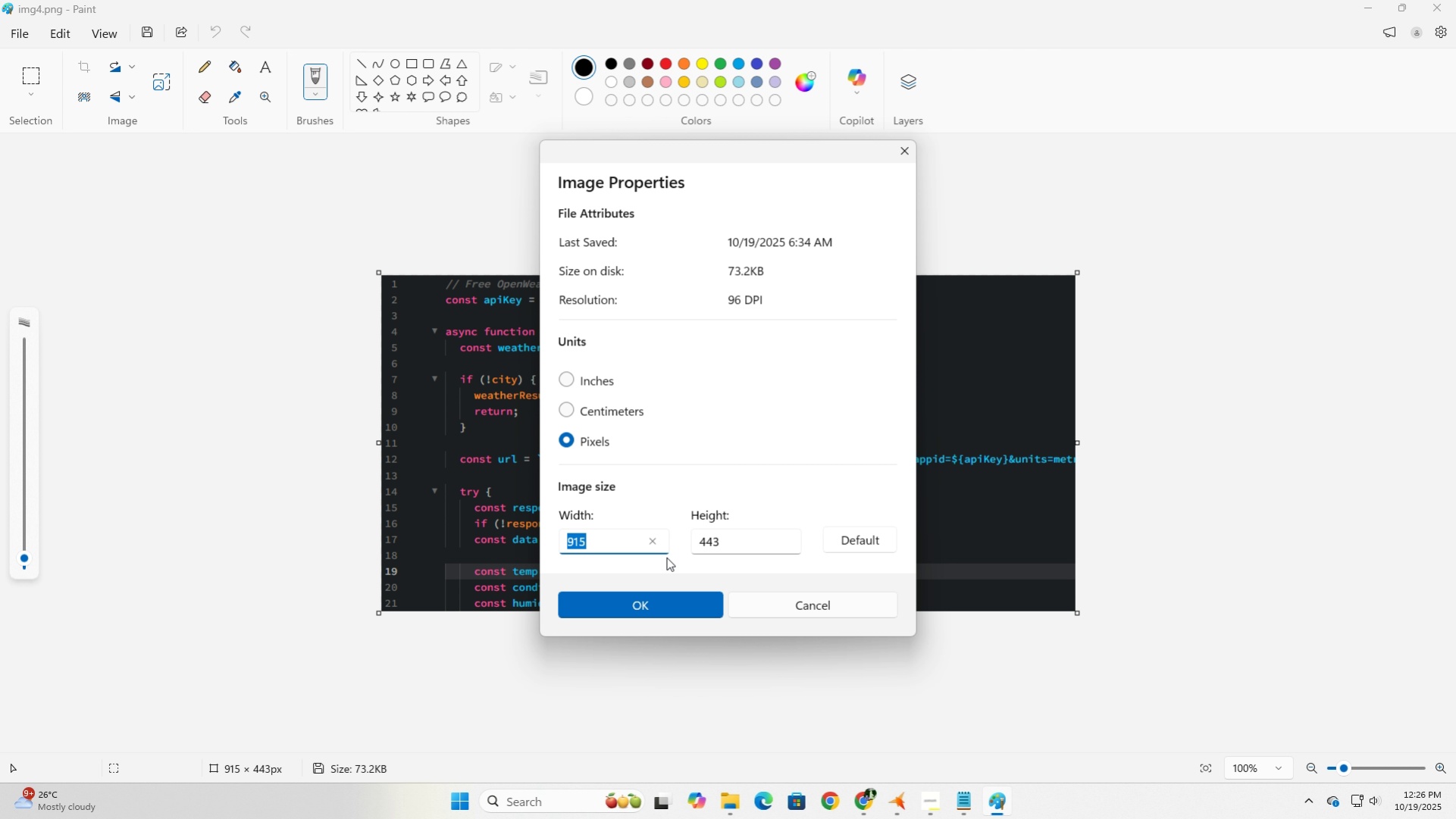 
key(Numpad7)
 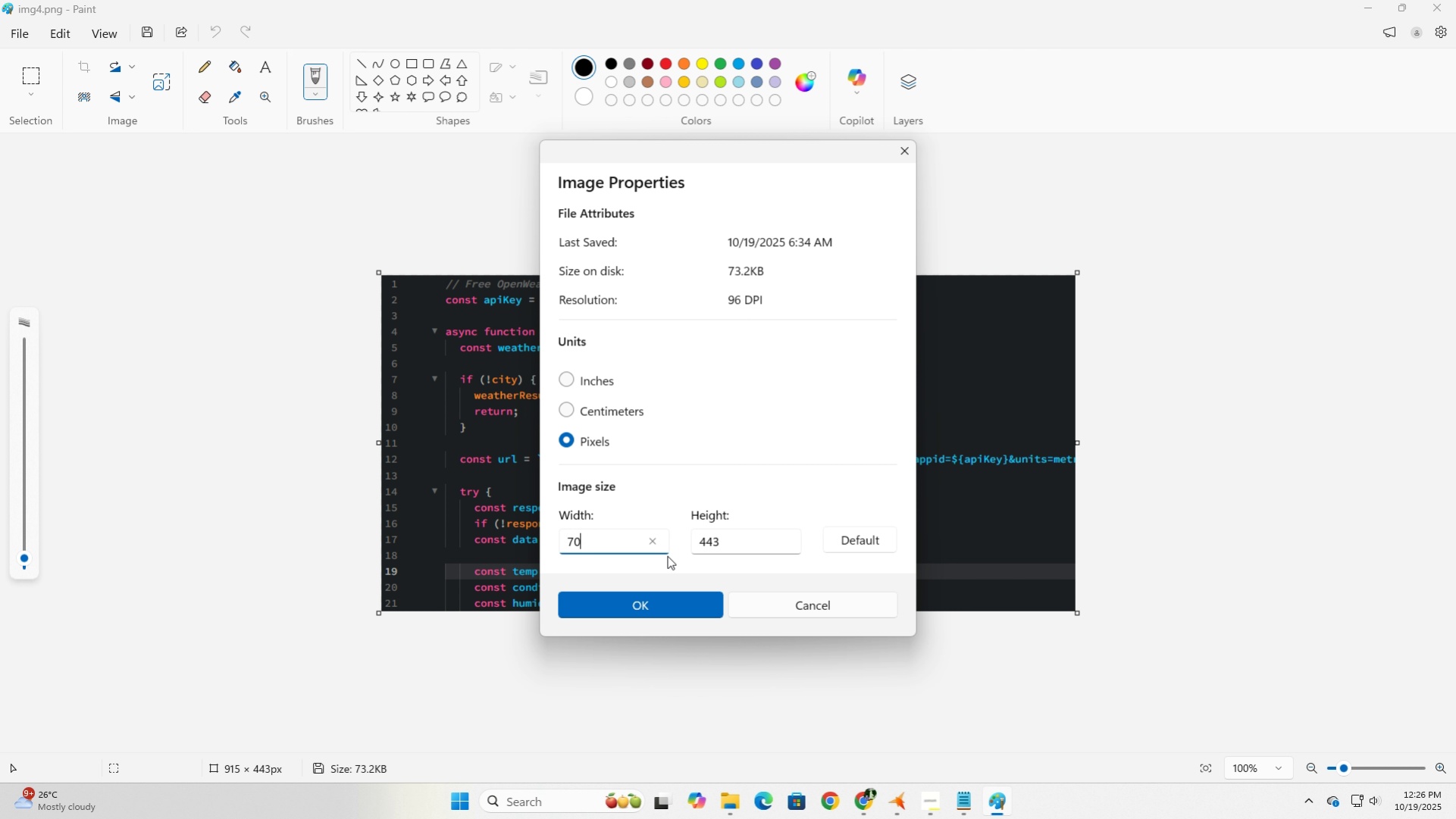 
key(Numpad0)
 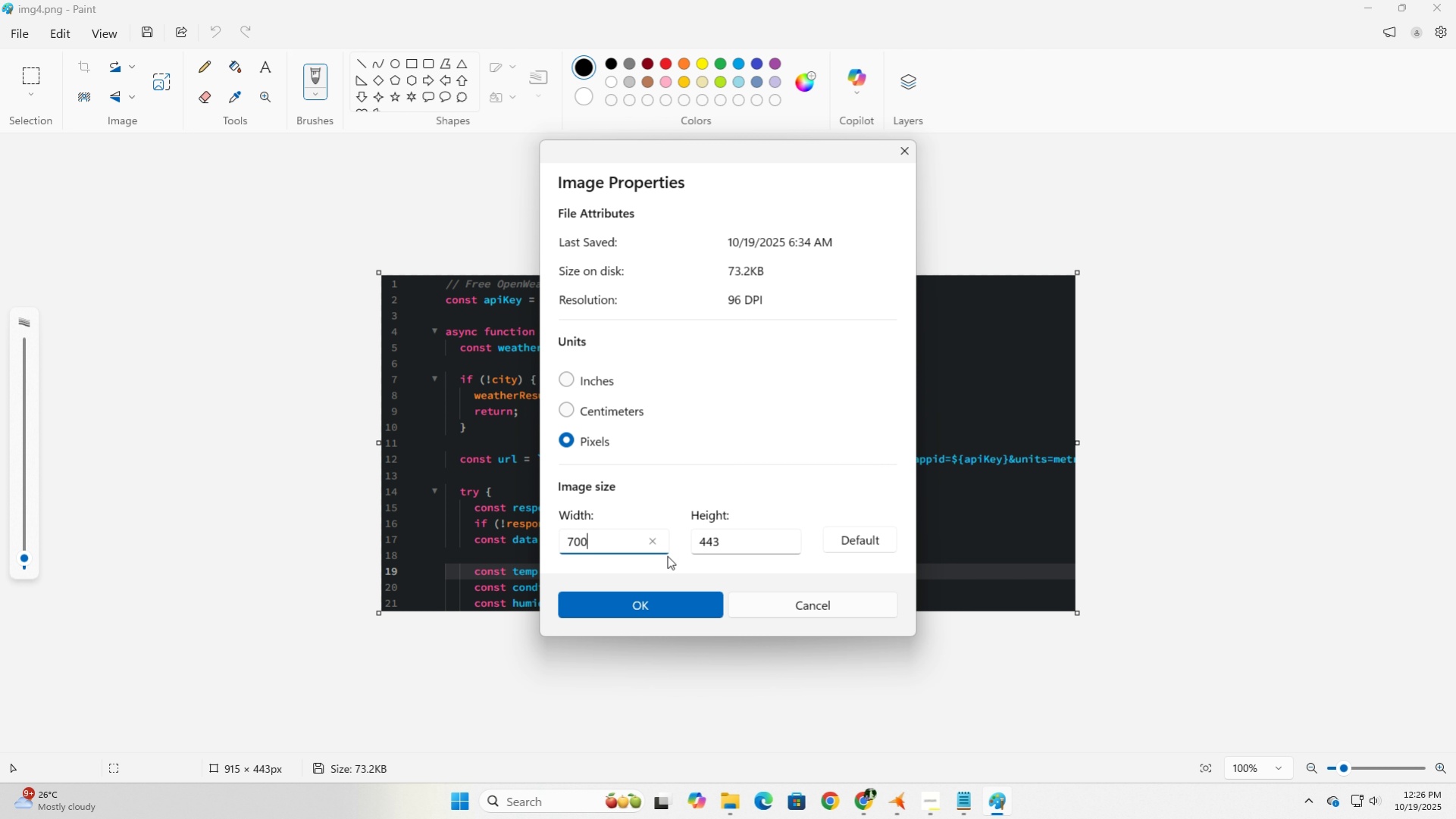 
key(Numpad0)
 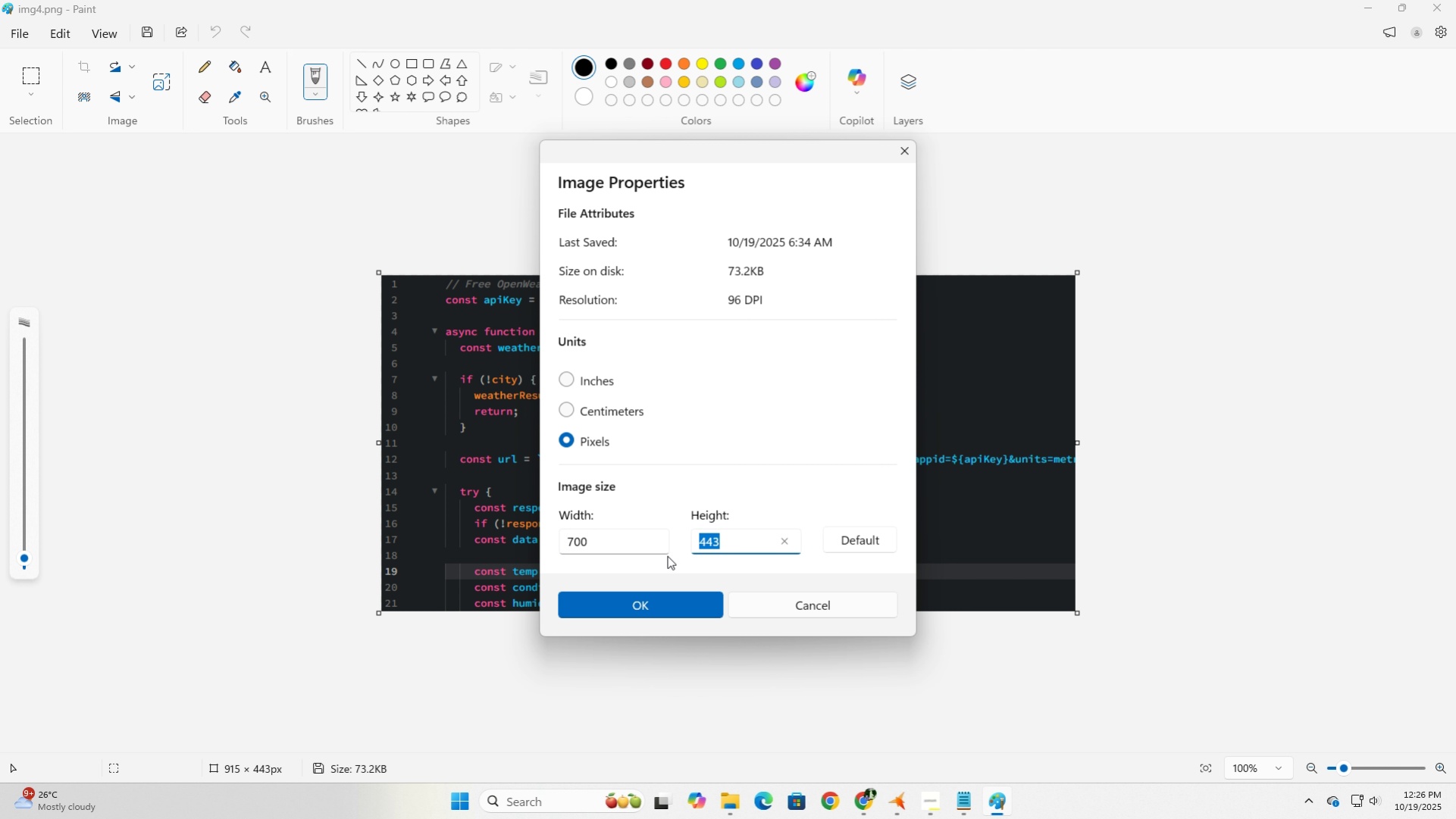 
key(Tab)
 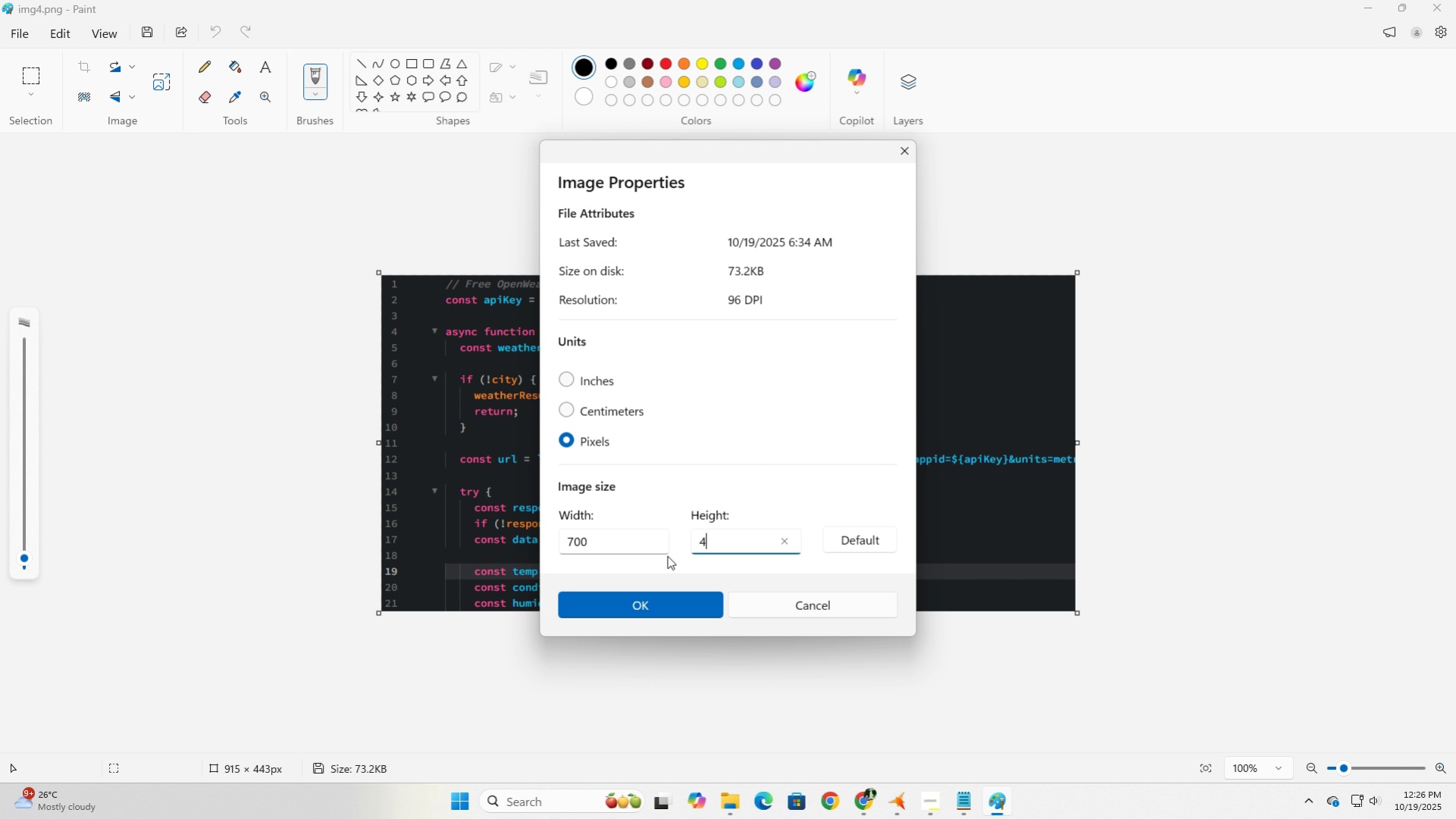 
key(Numpad4)
 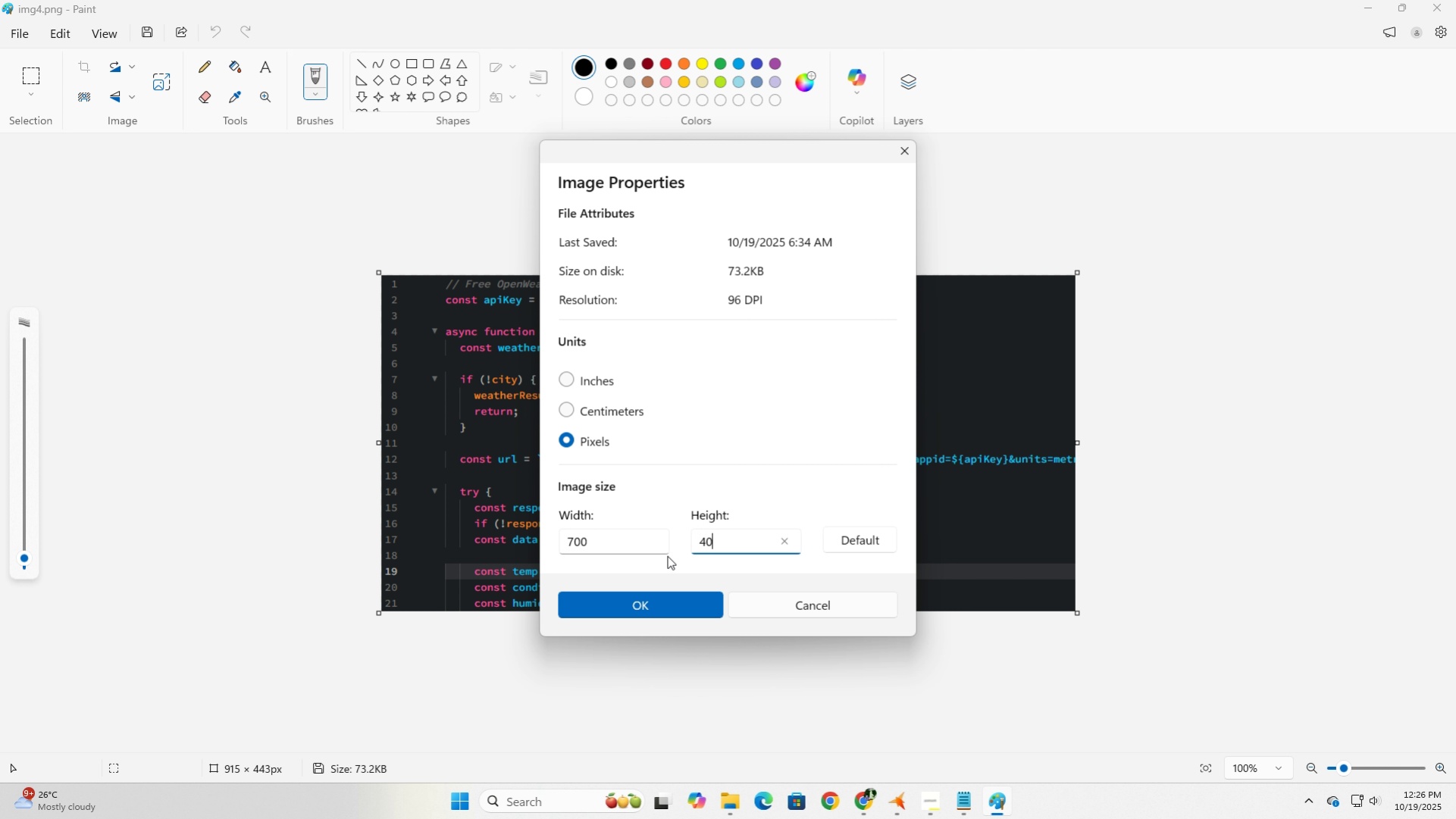 
key(Numpad0)
 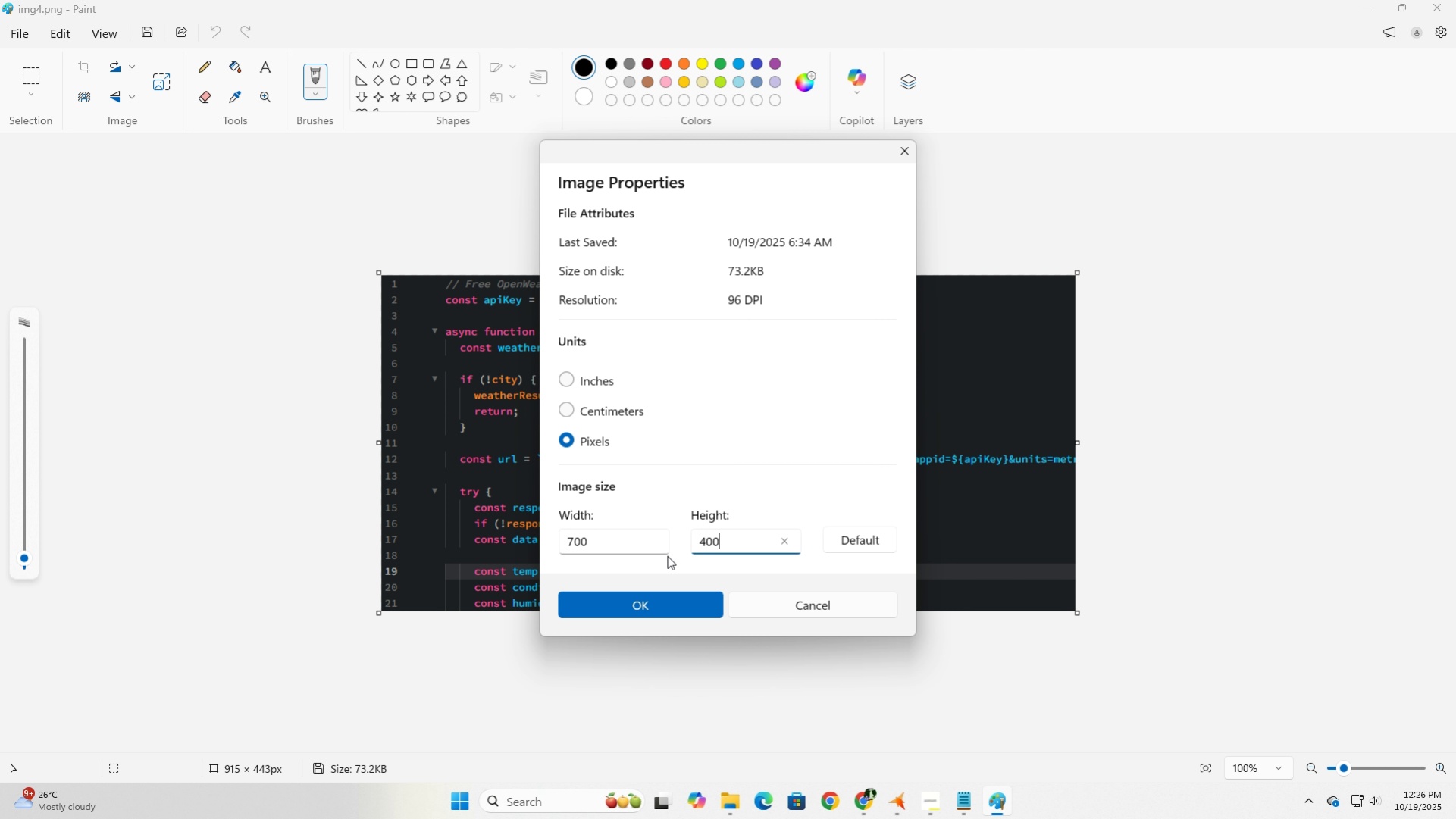 
key(Numpad0)
 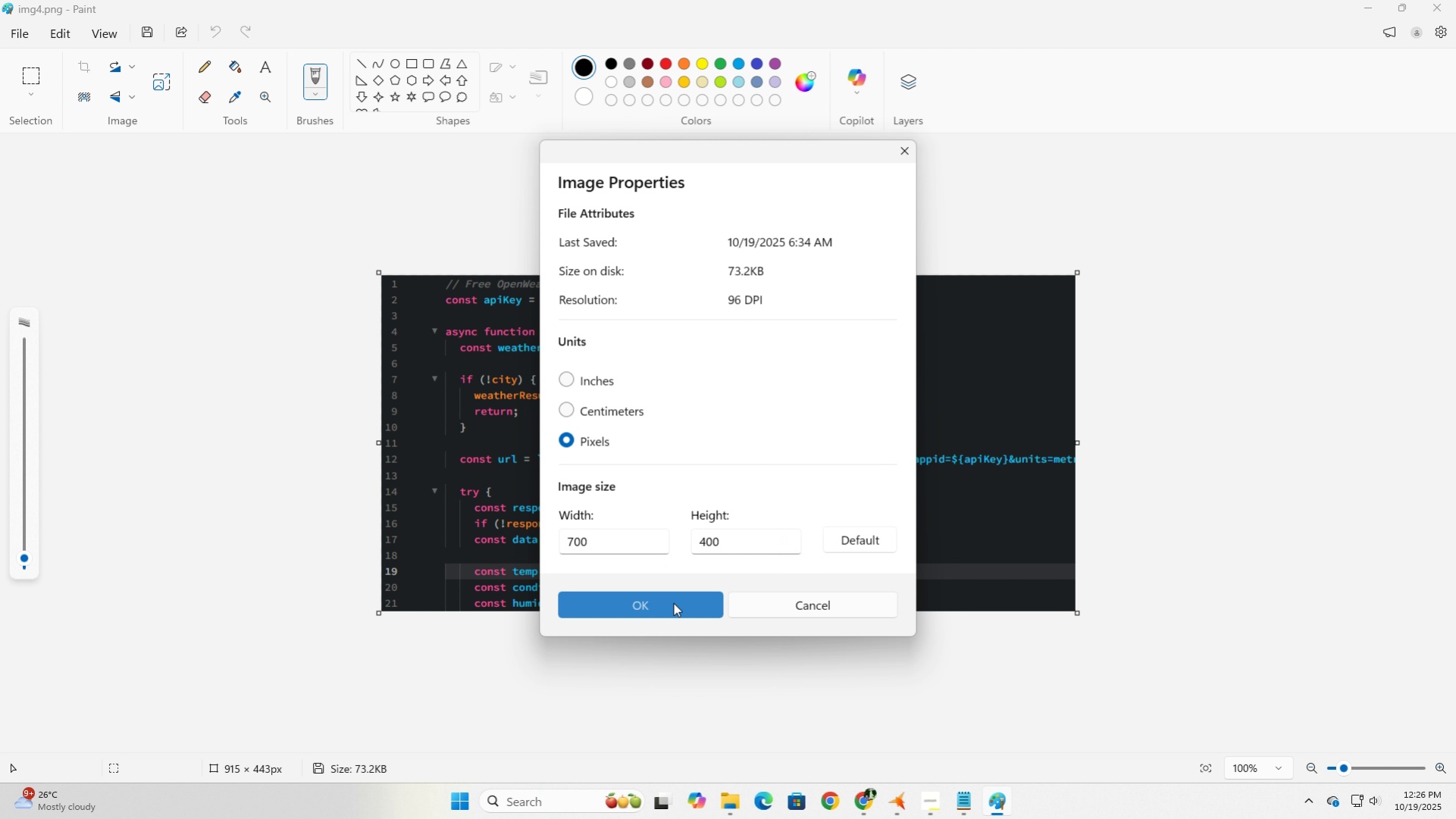 
left_click([673, 602])
 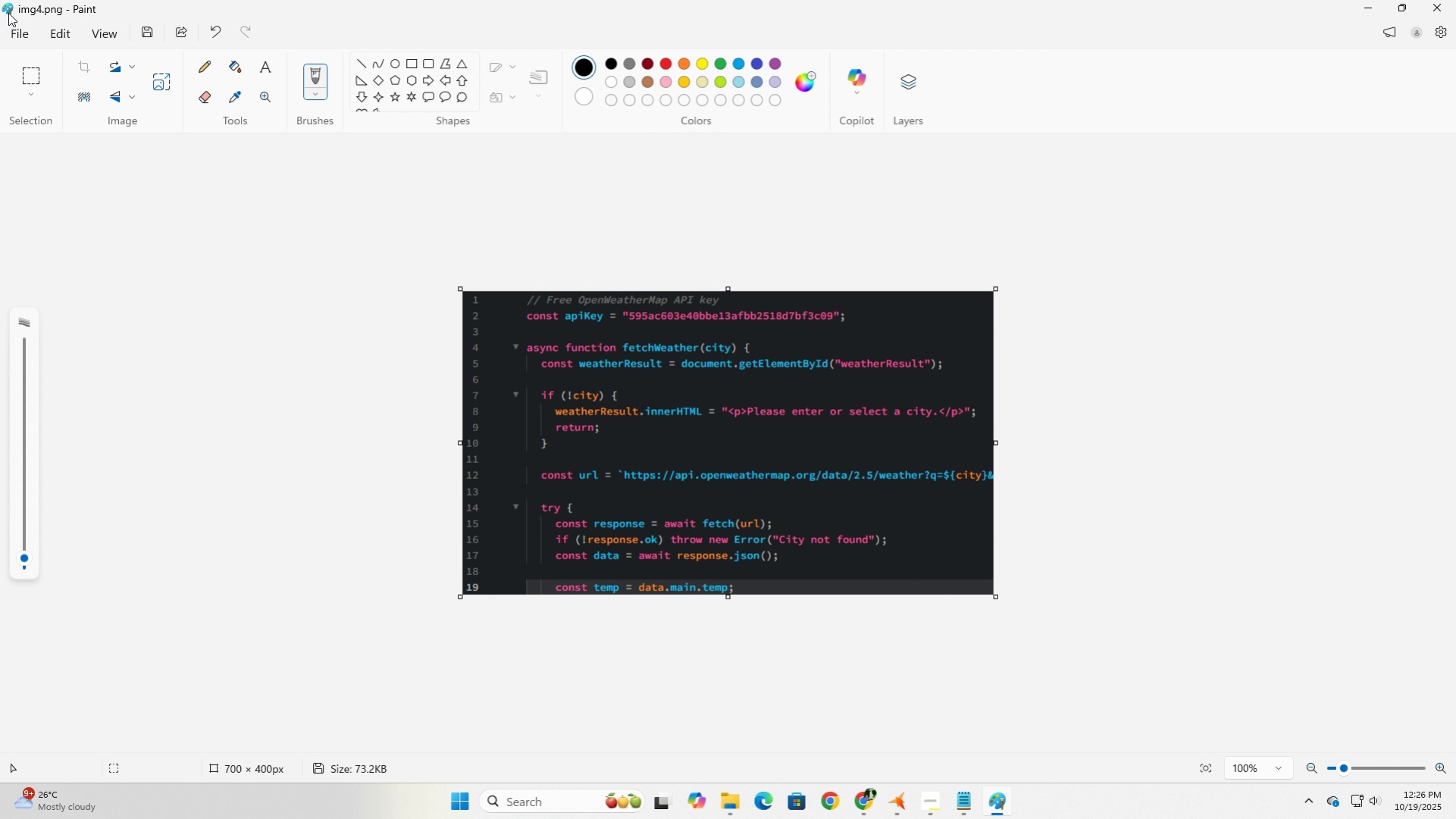 
left_click([21, 37])
 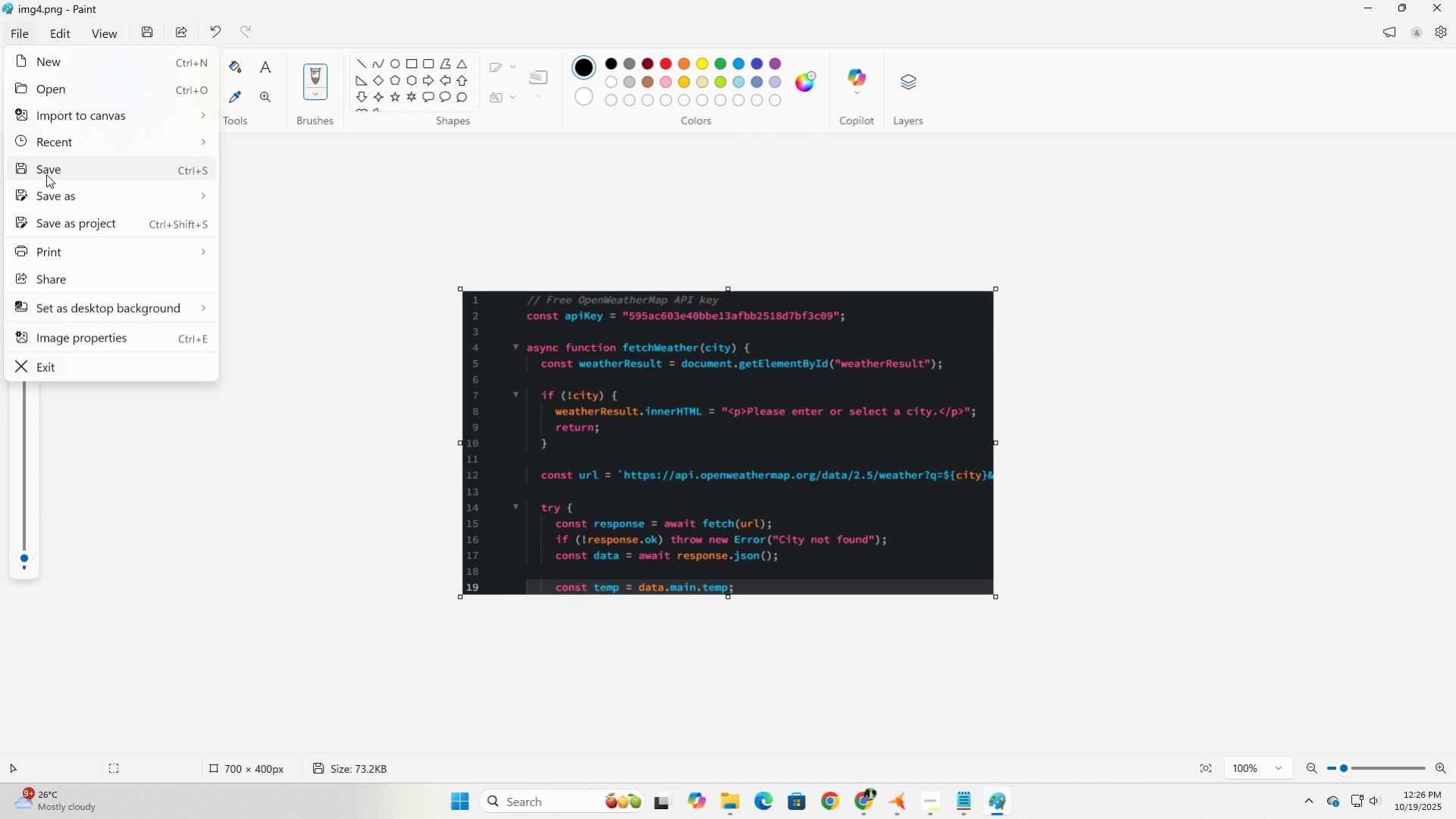 
left_click([47, 167])
 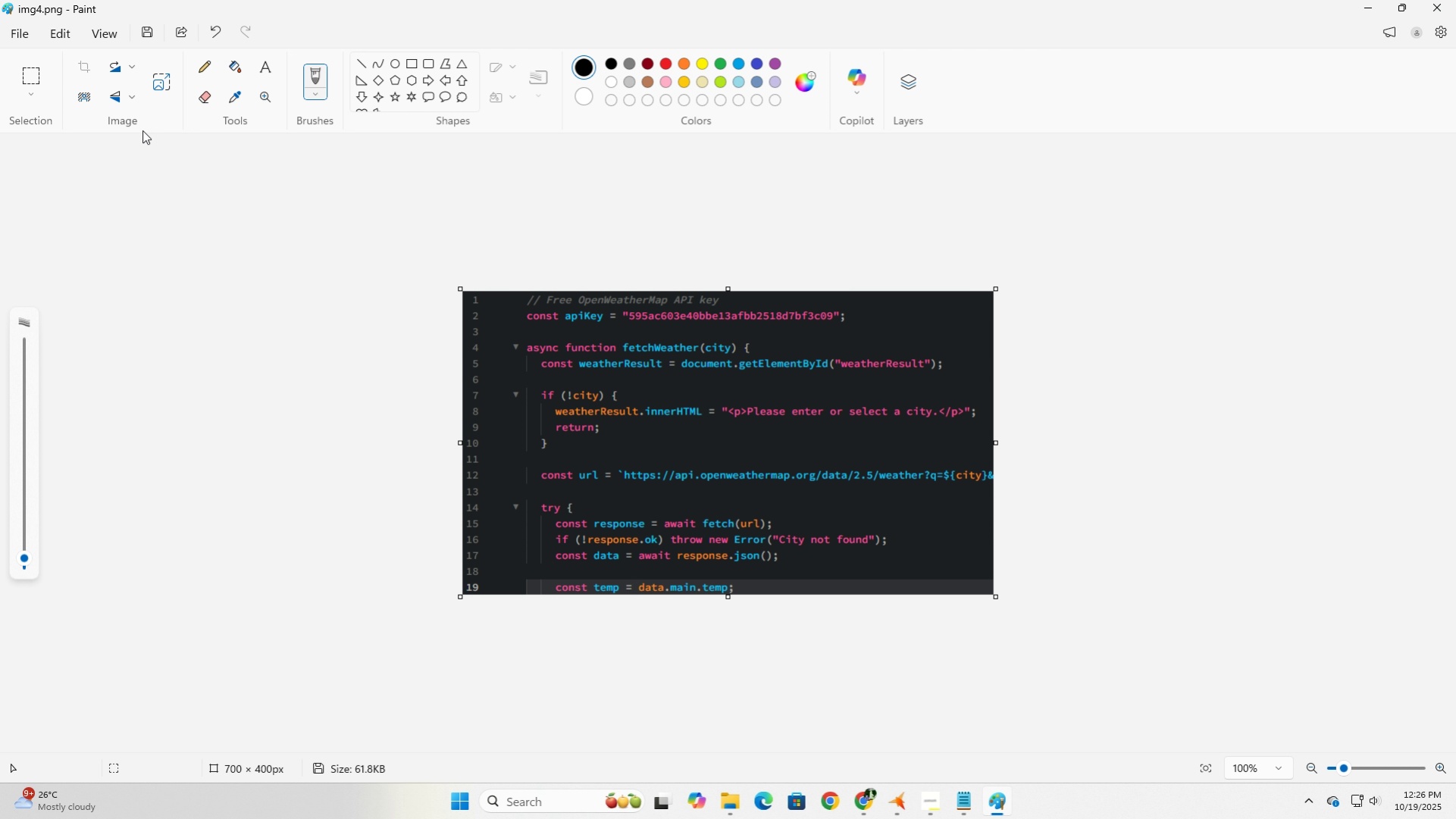 
wait(6.57)
 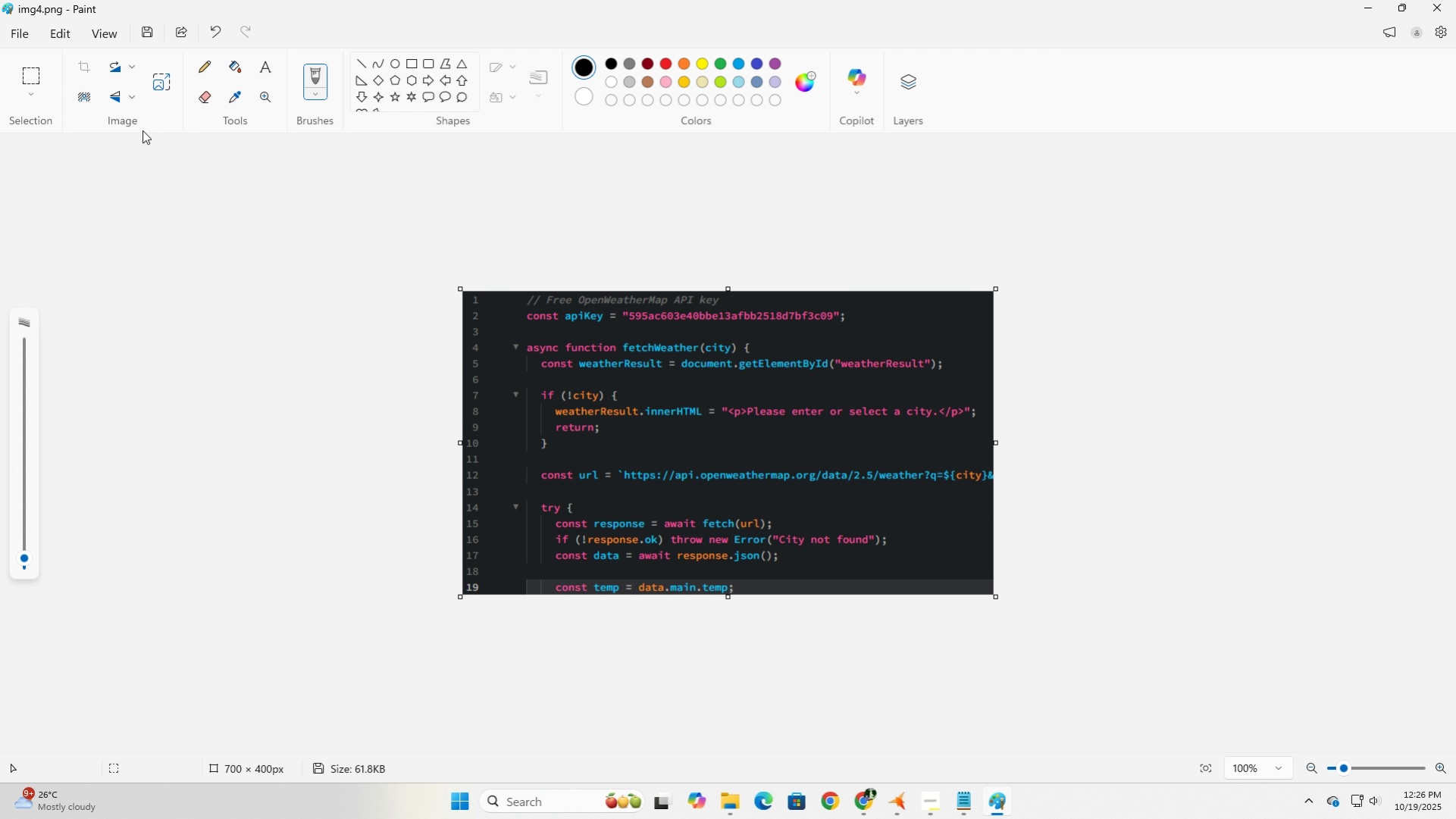 
left_click([1433, 6])
 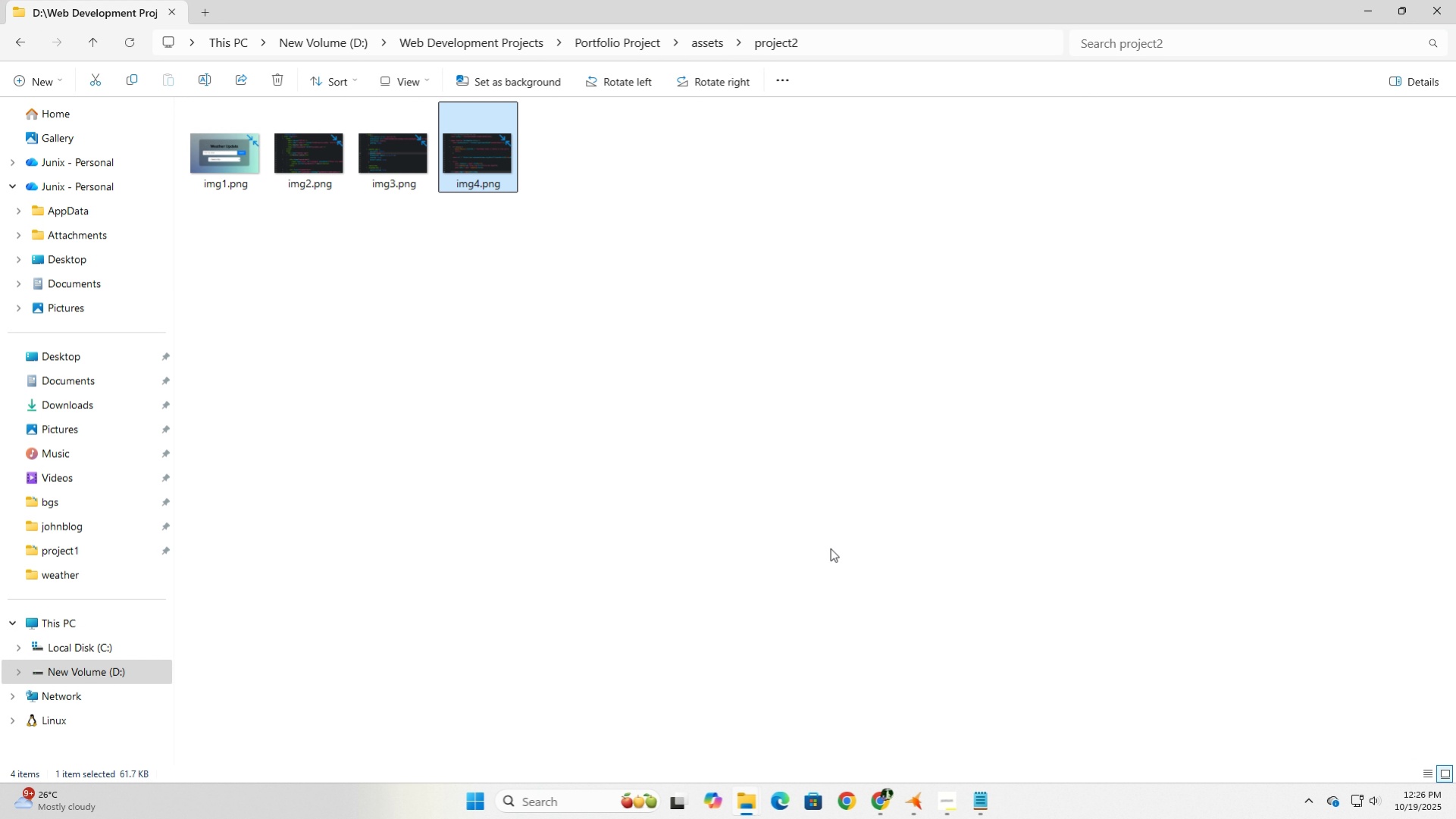 
left_click([830, 548])
 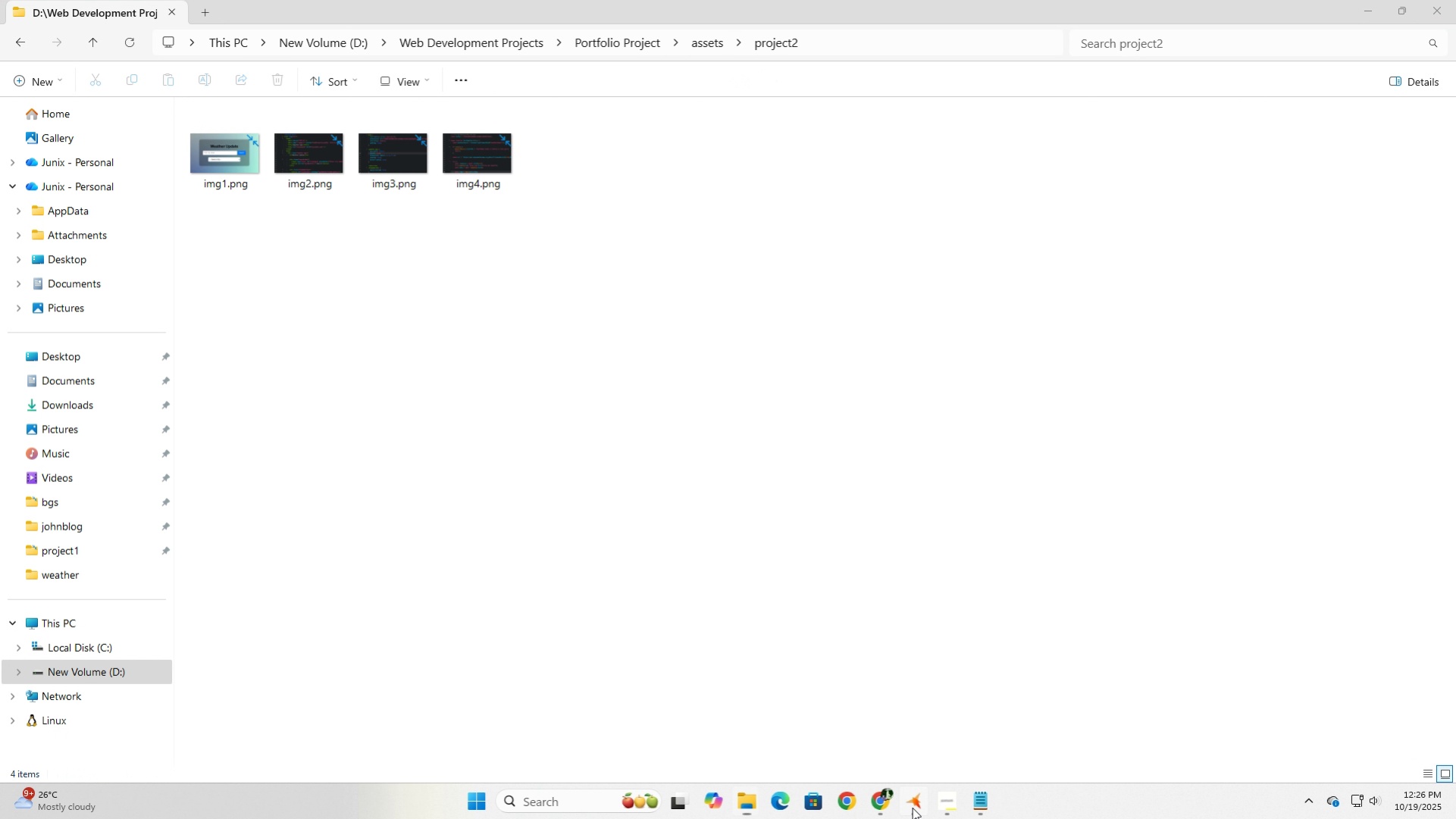 
left_click([912, 807])
 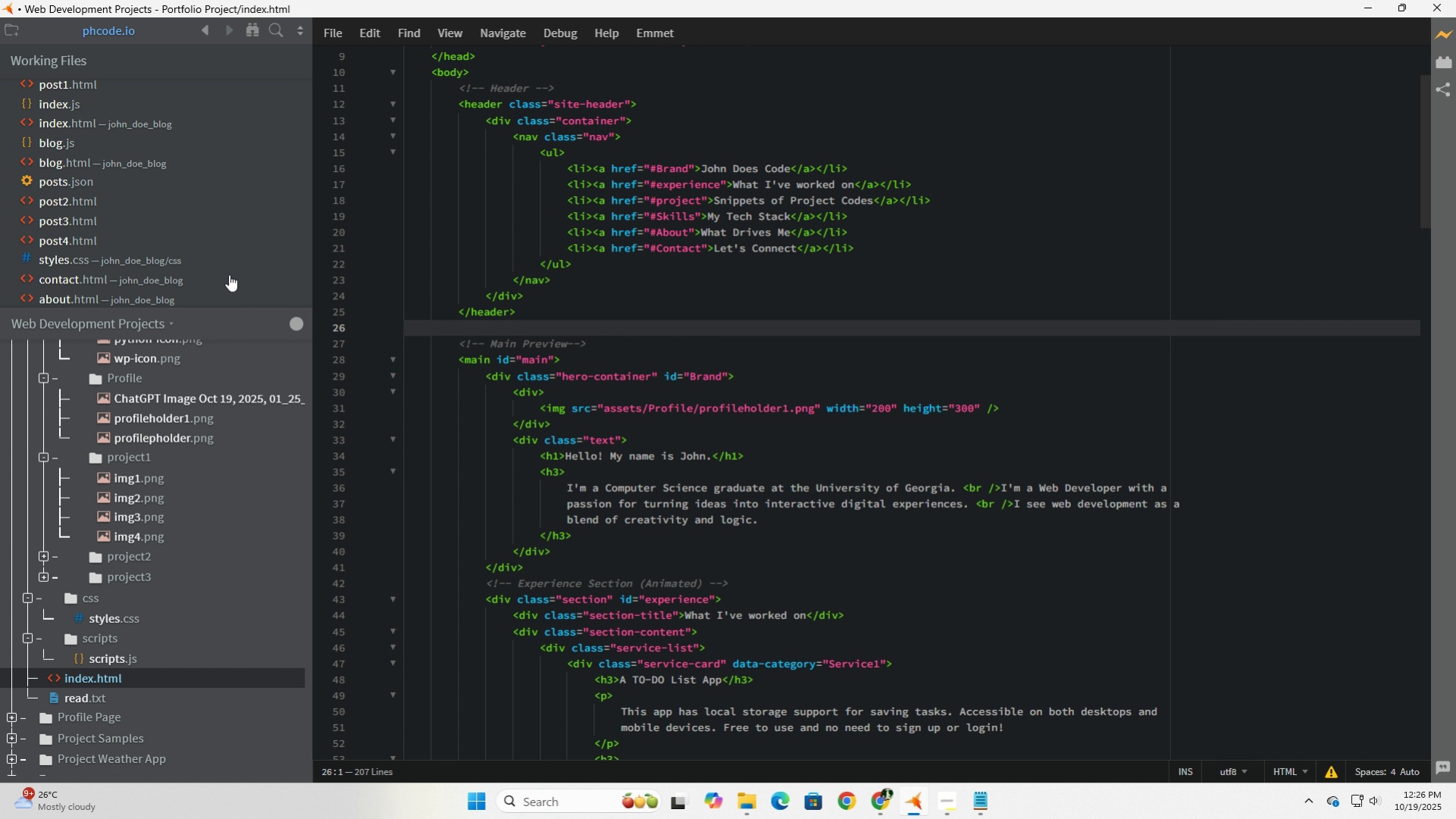 
left_click([330, 42])
 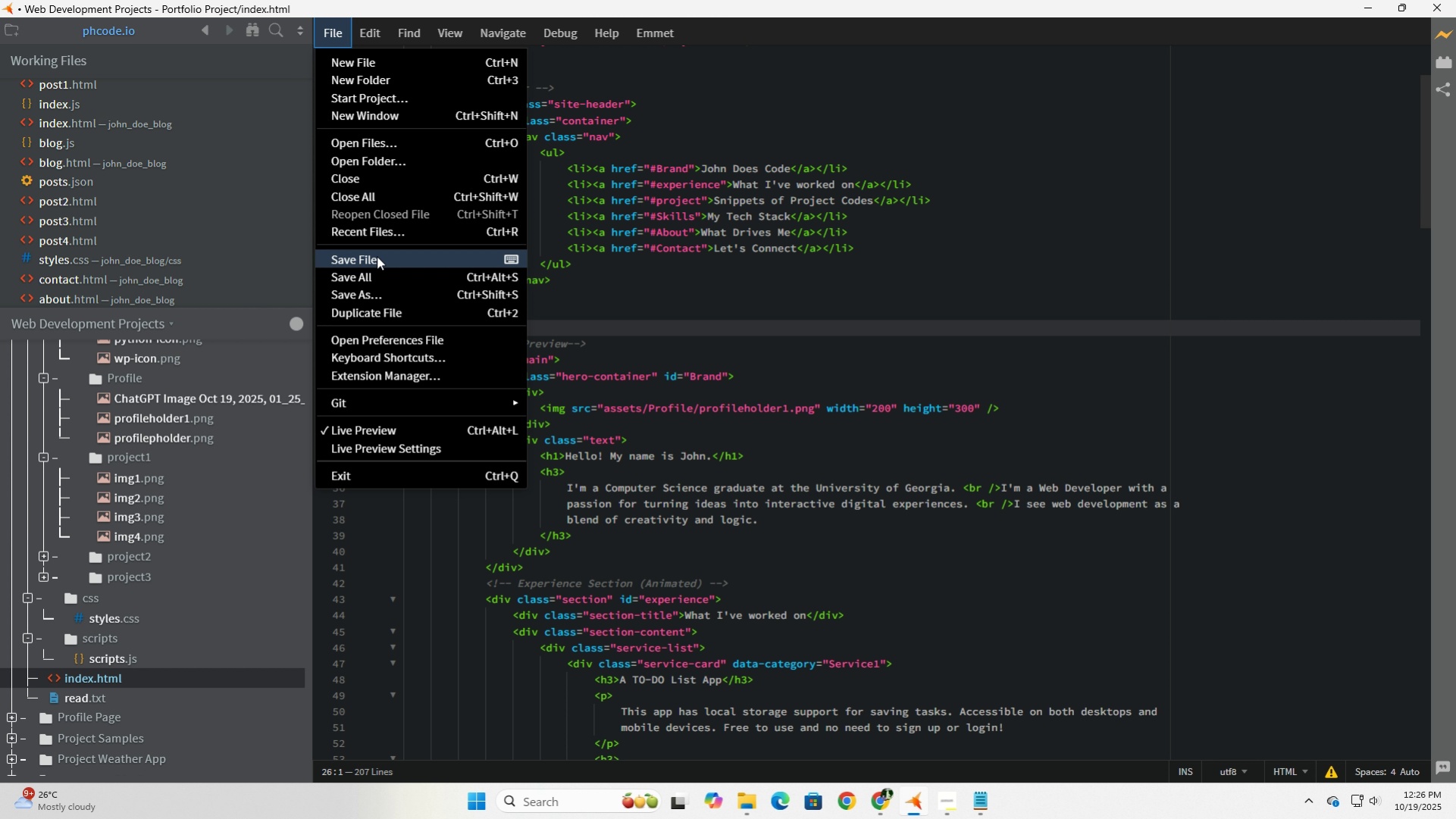 
left_click([377, 256])
 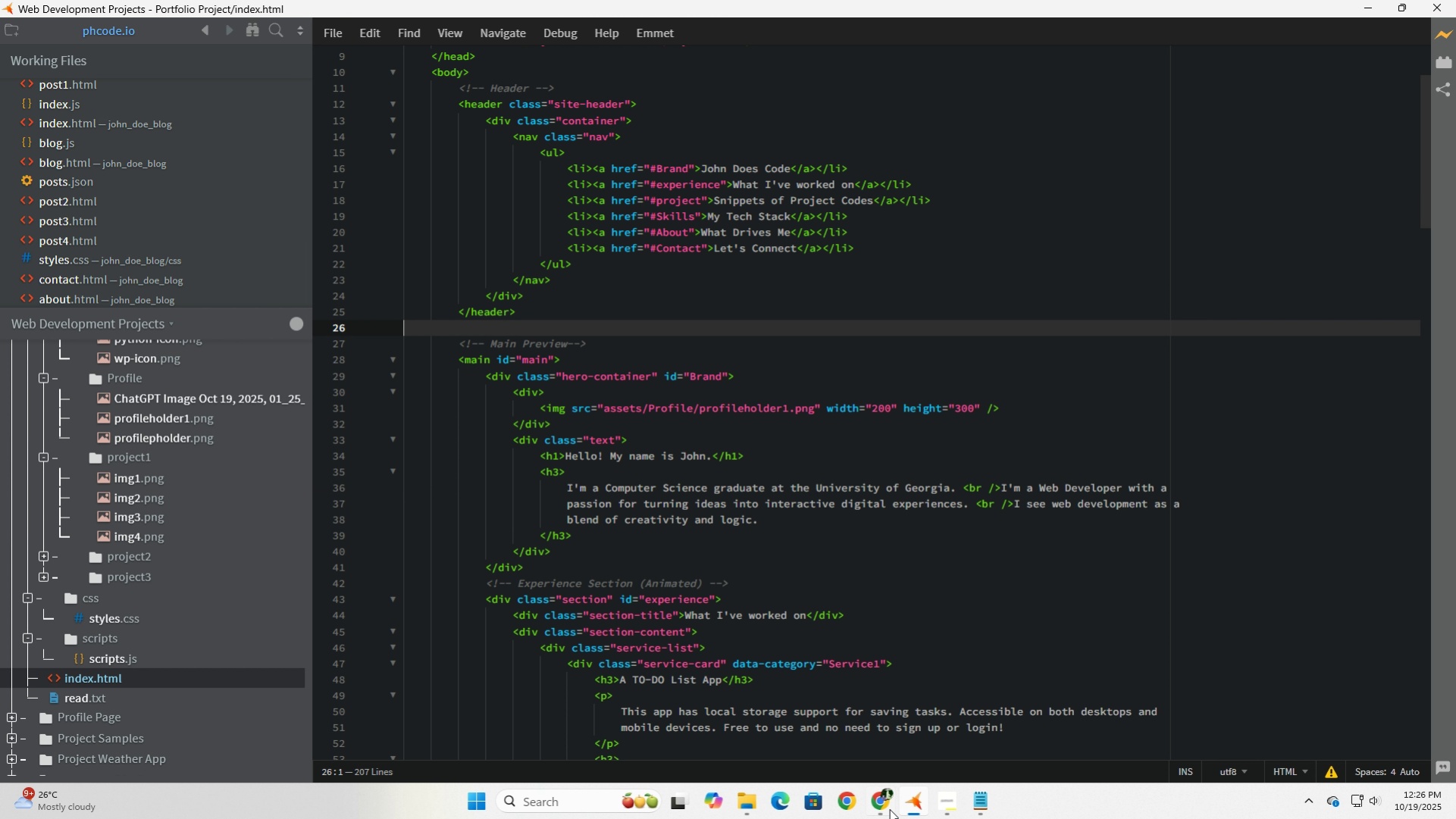 
left_click([881, 805])
 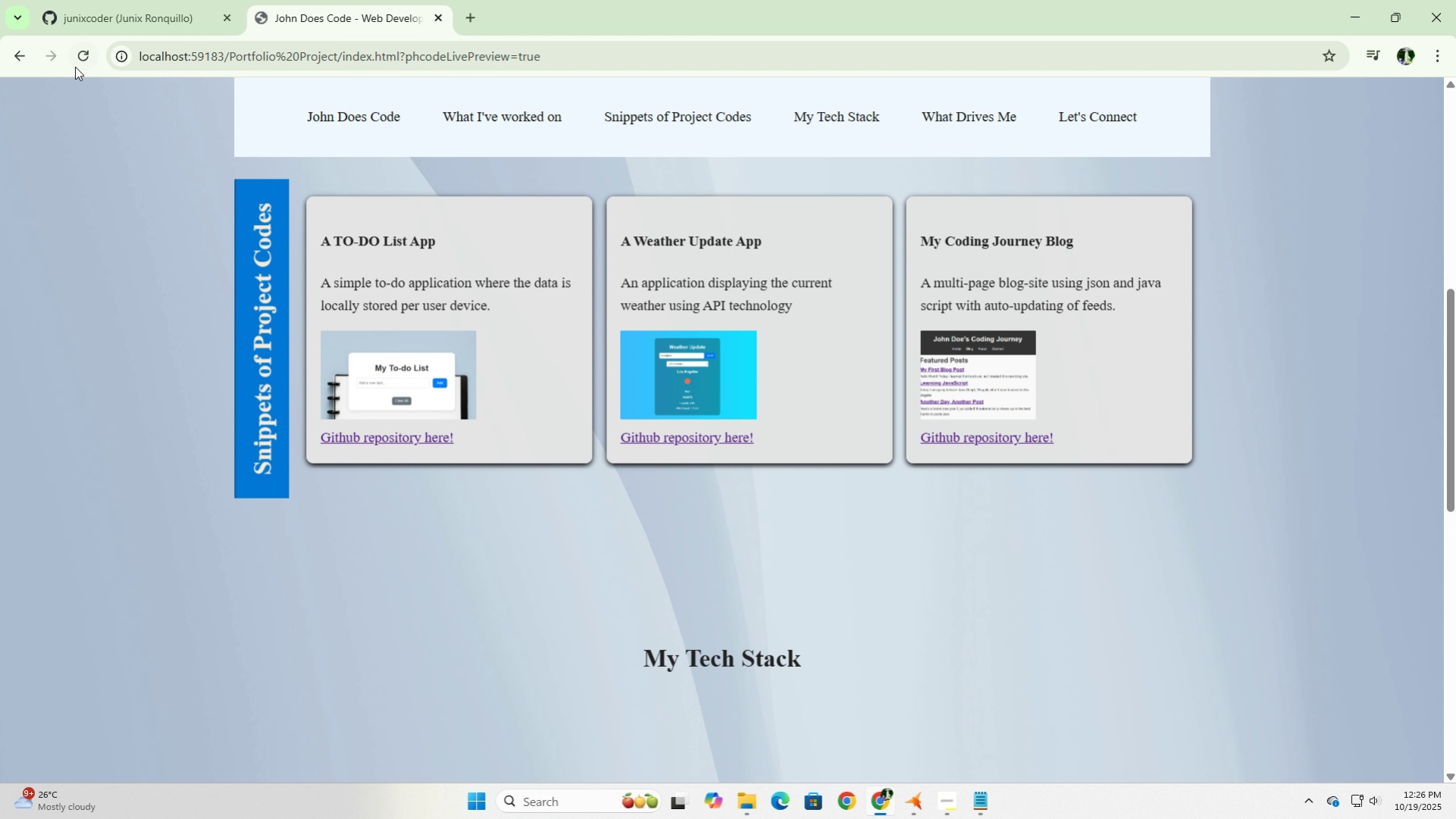 
left_click([83, 61])
 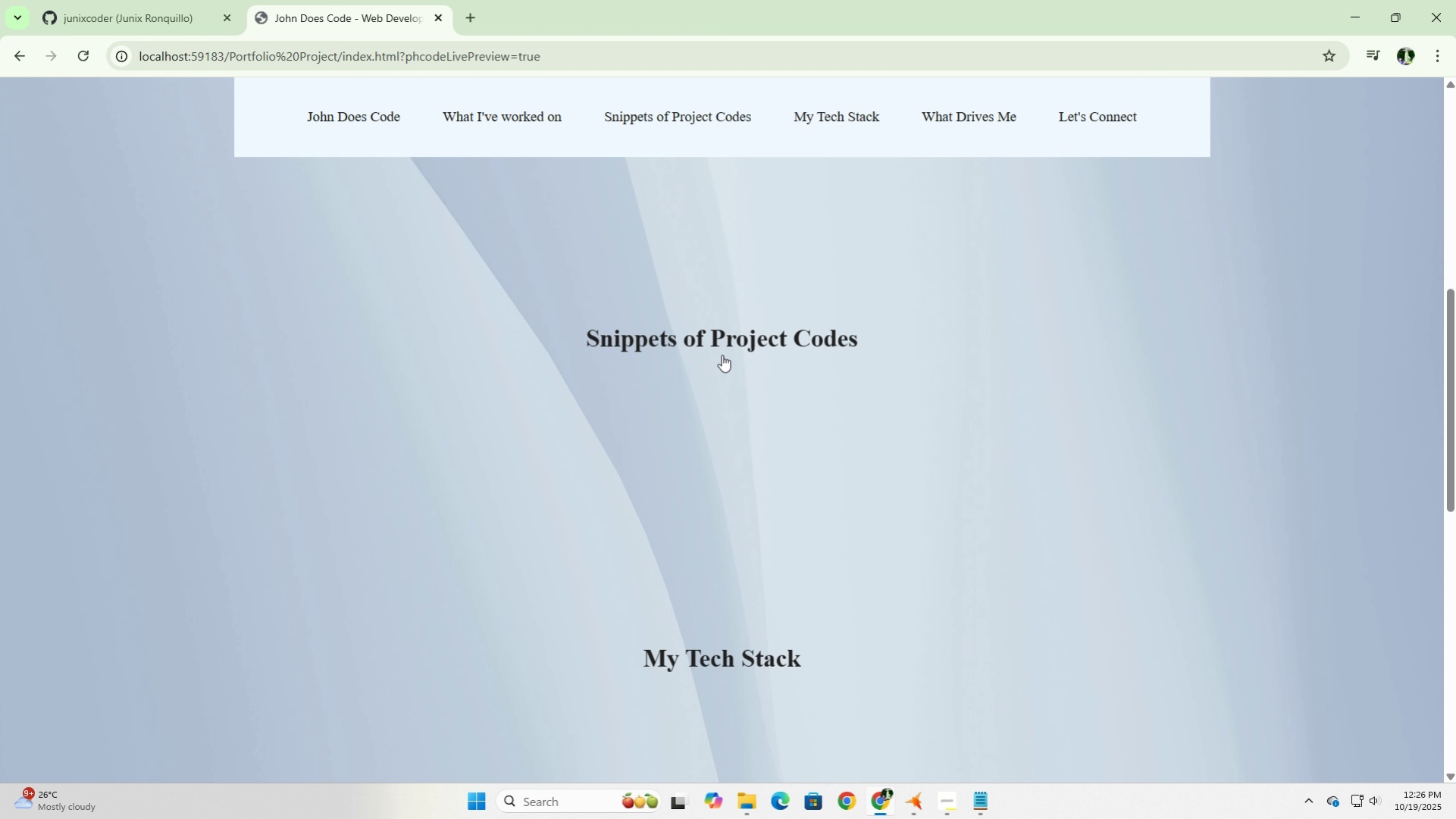 
left_click([722, 355])
 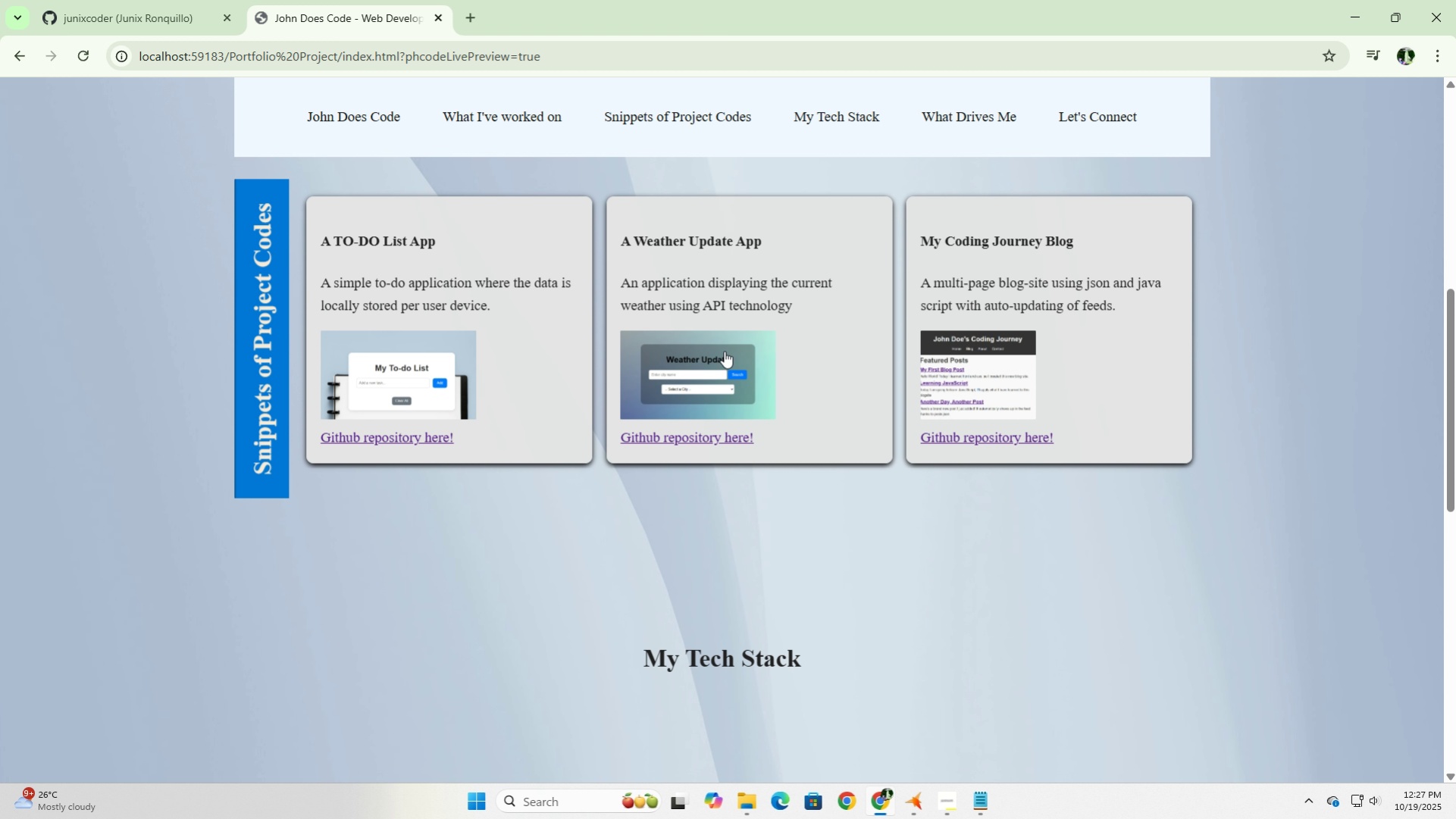 
wait(12.67)
 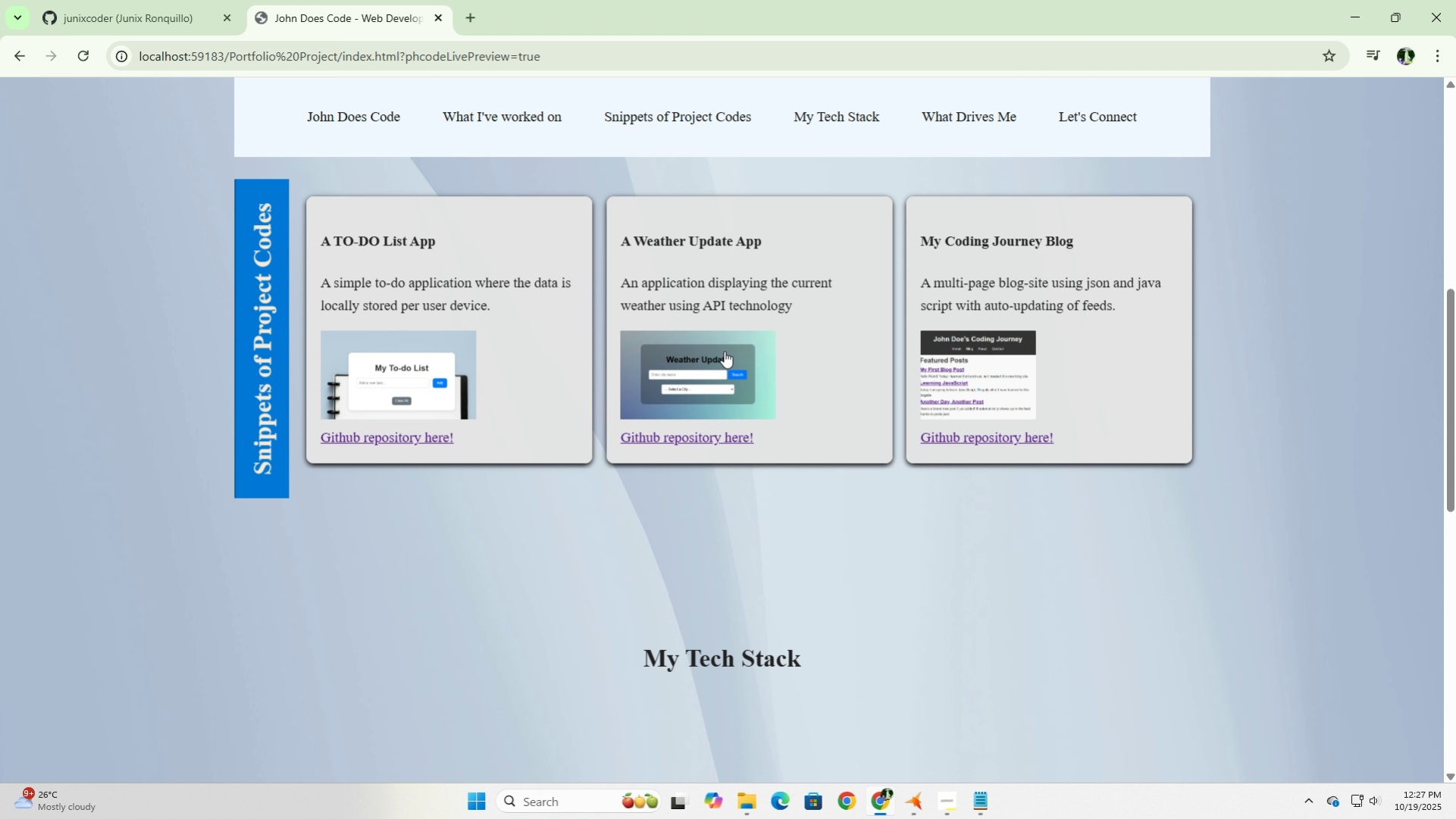 
scroll: coordinate [724, 351], scroll_direction: up, amount: 8.0
 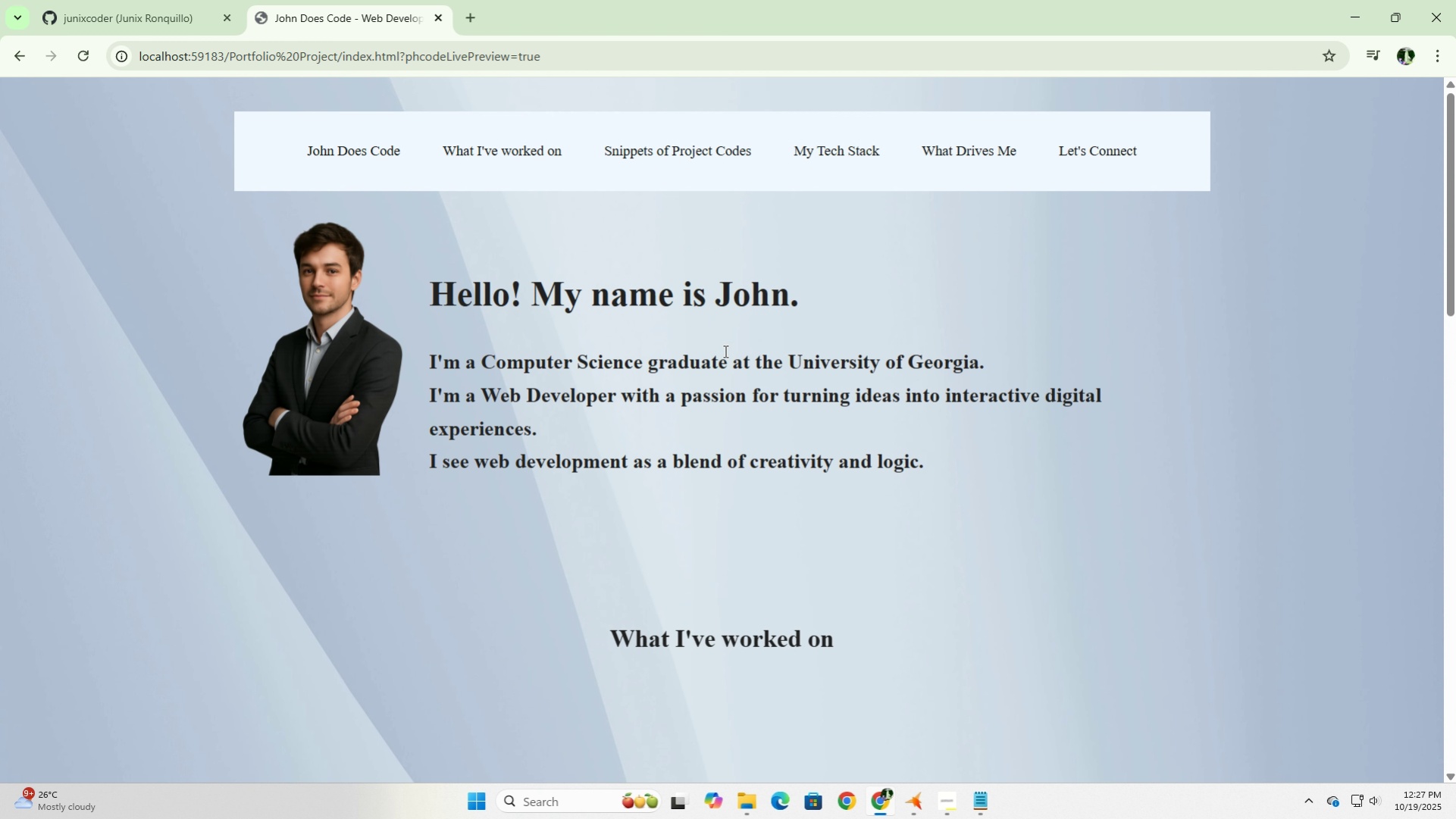 
scroll: coordinate [724, 351], scroll_direction: down, amount: 2.0
 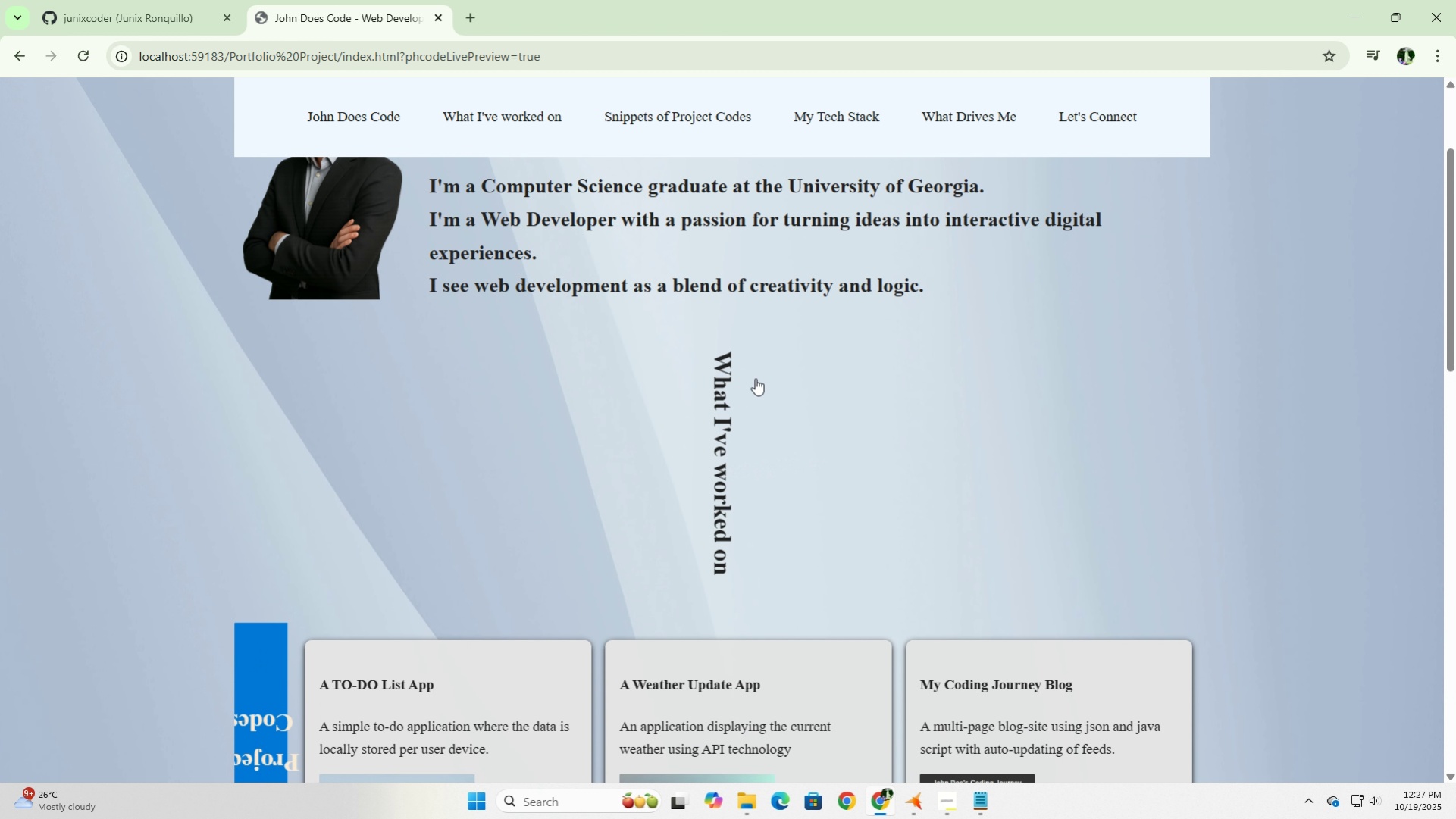 
left_click([755, 378])
 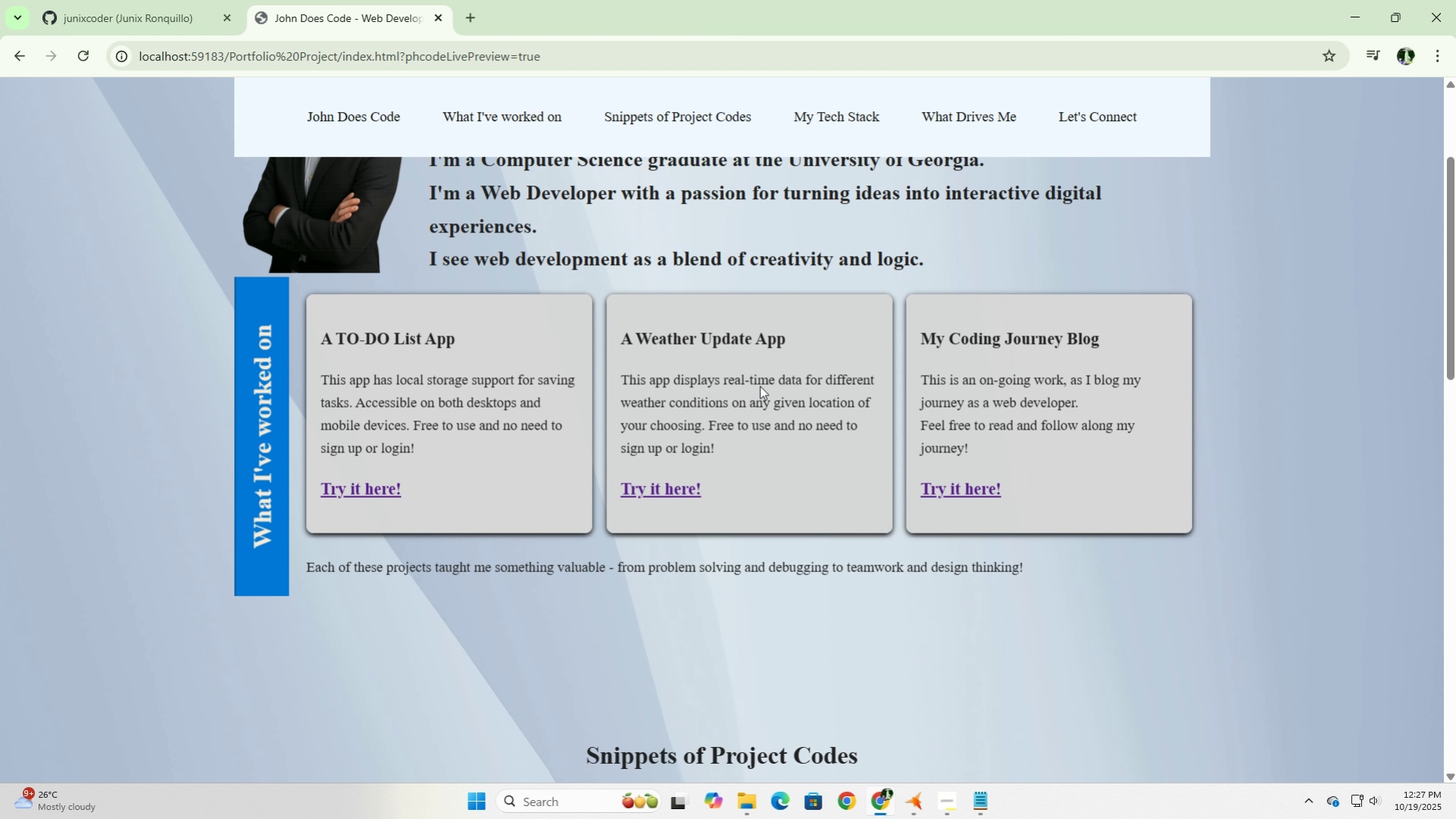 
wait(6.18)
 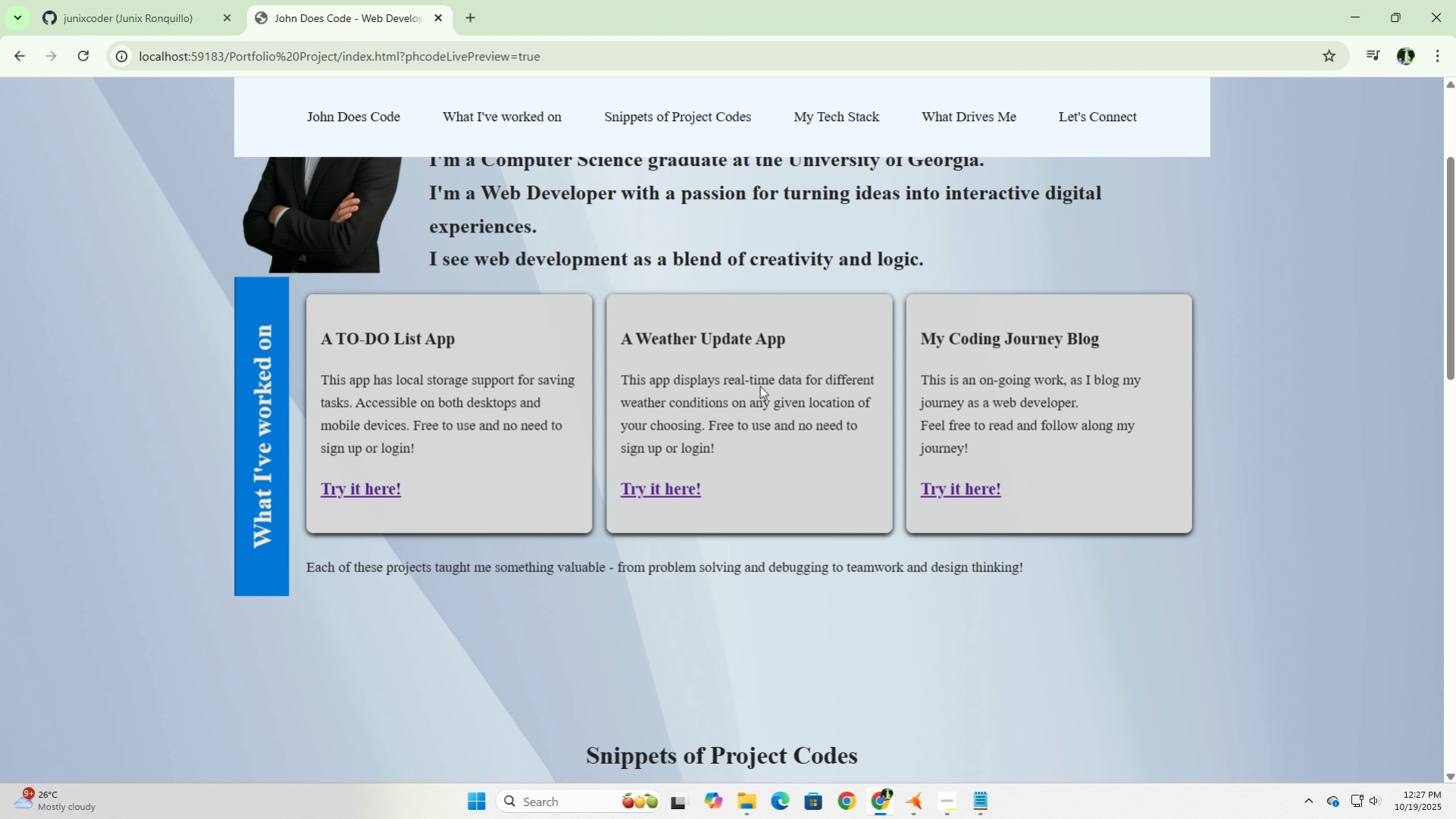 
scroll: coordinate [759, 386], scroll_direction: down, amount: 3.0
 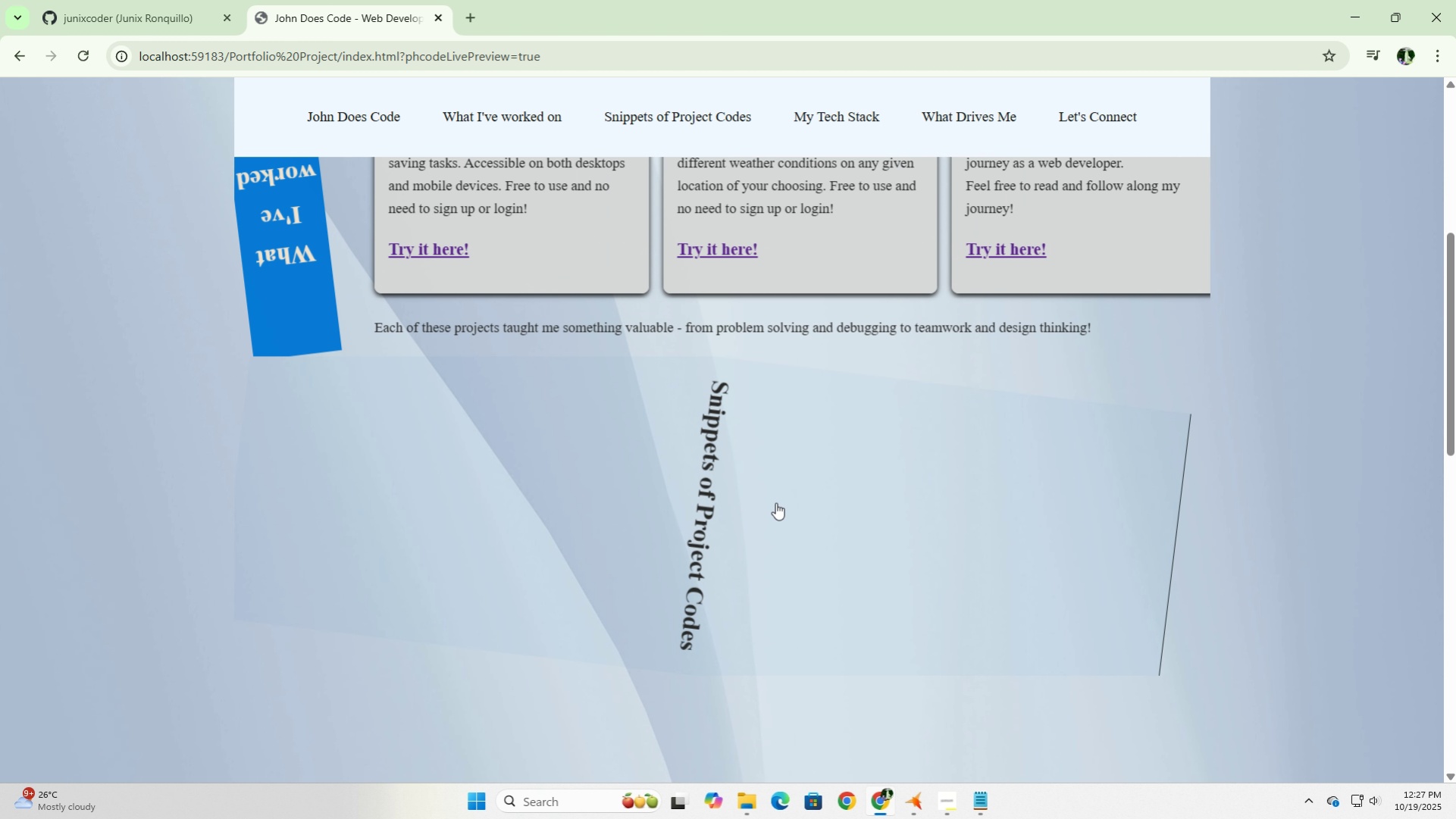 
left_click([775, 502])
 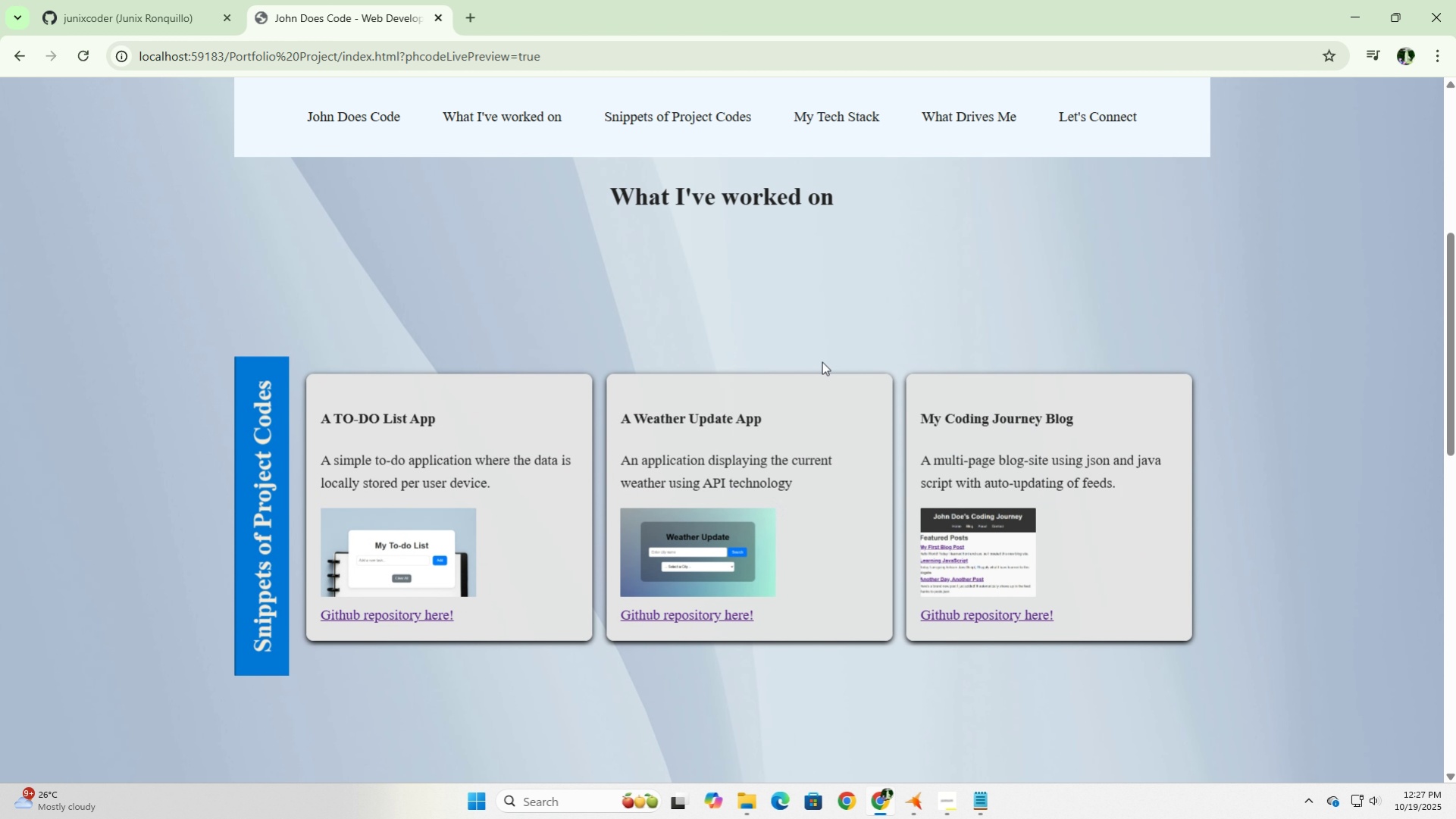 
left_click([384, 566])
 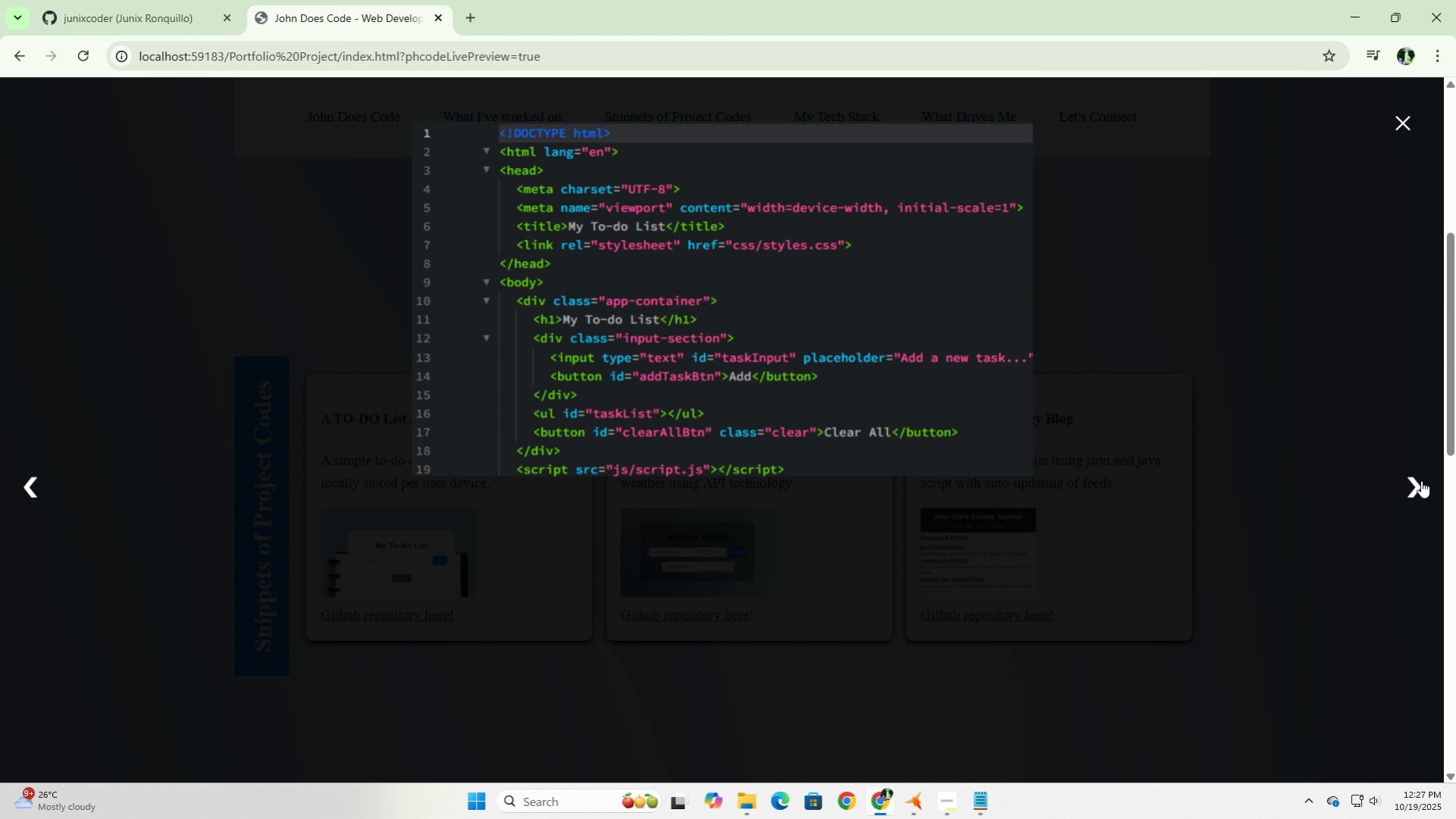 
left_click([1420, 480])
 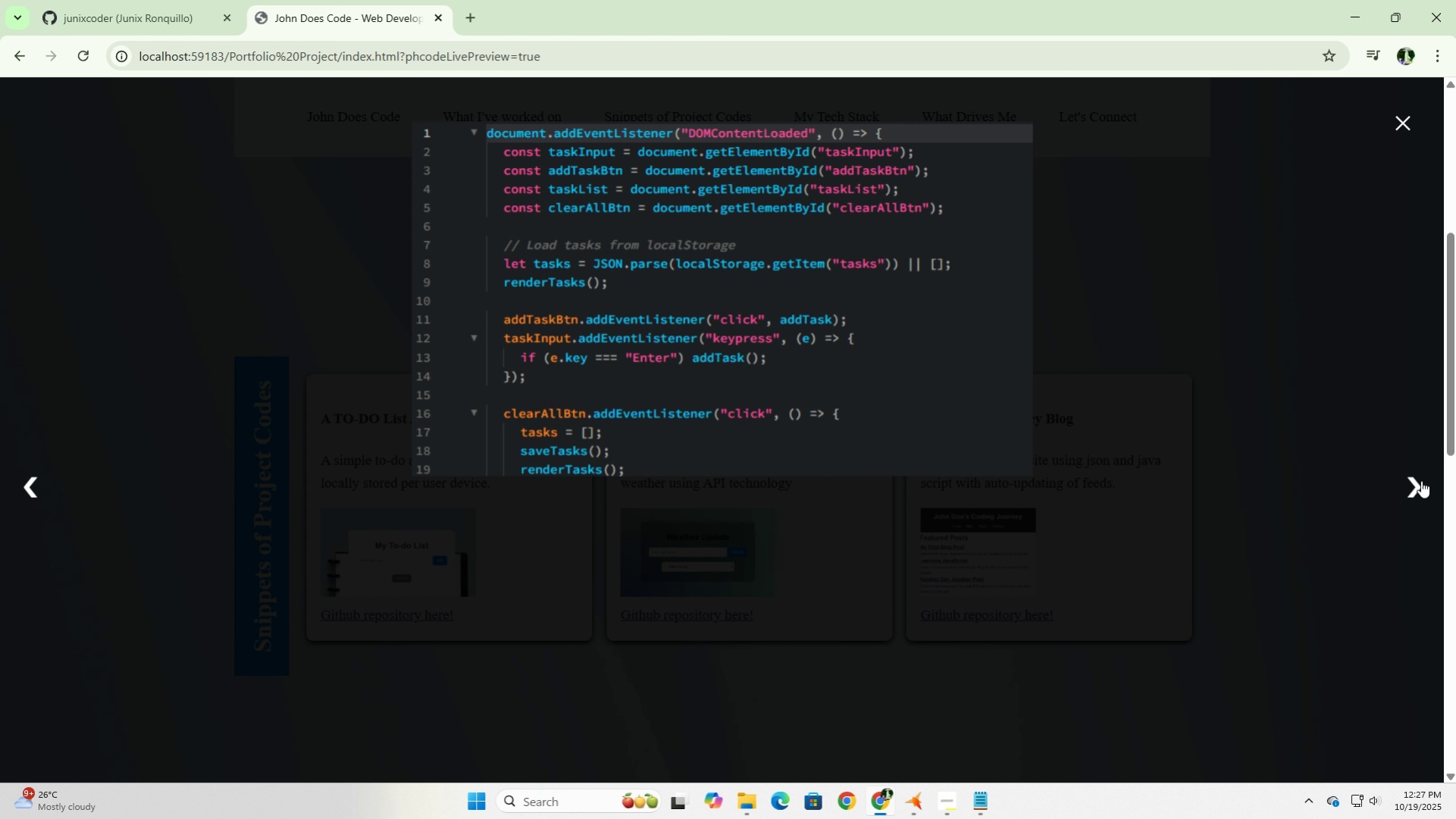 
double_click([1420, 480])
 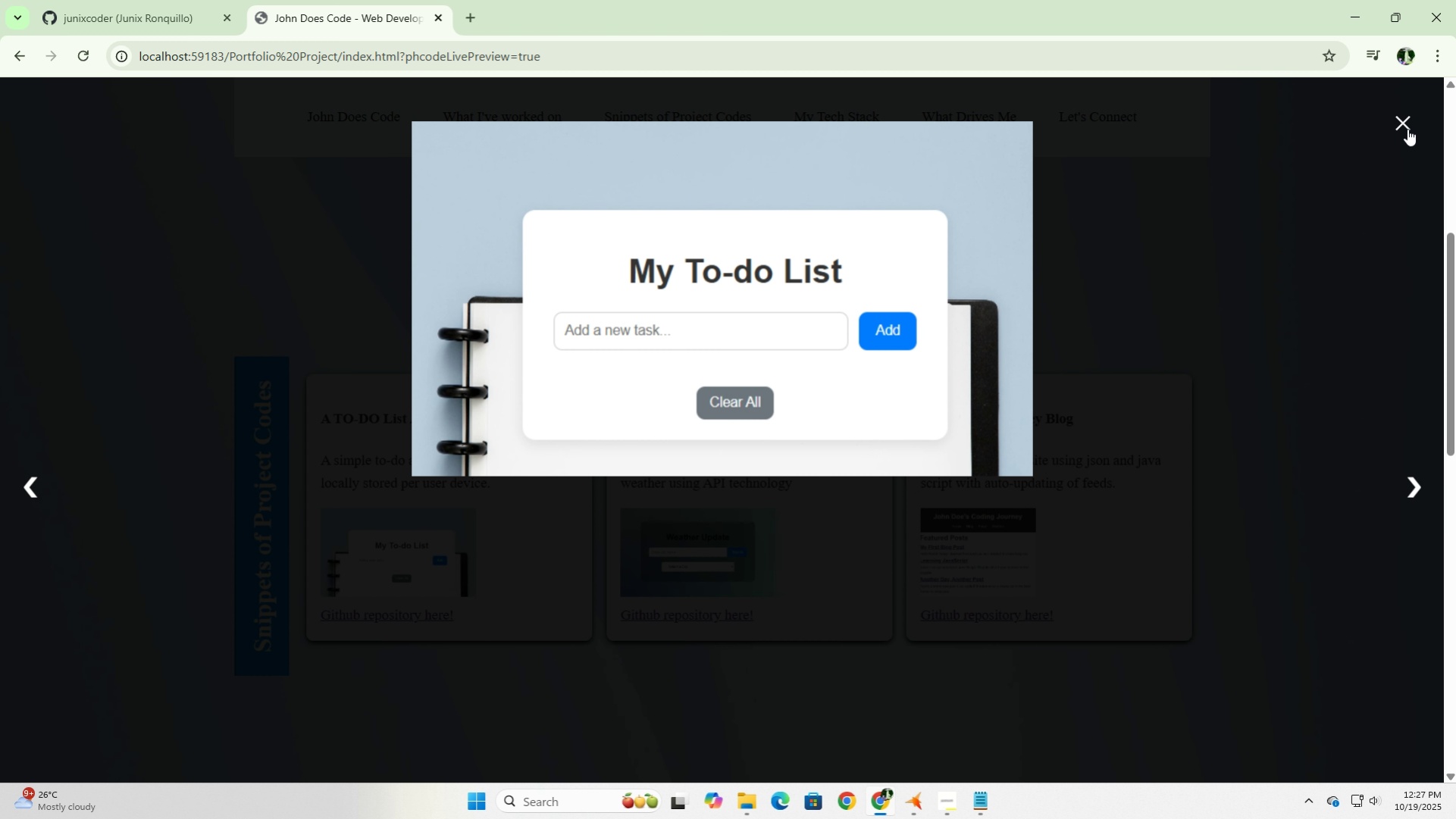 
left_click([1407, 129])
 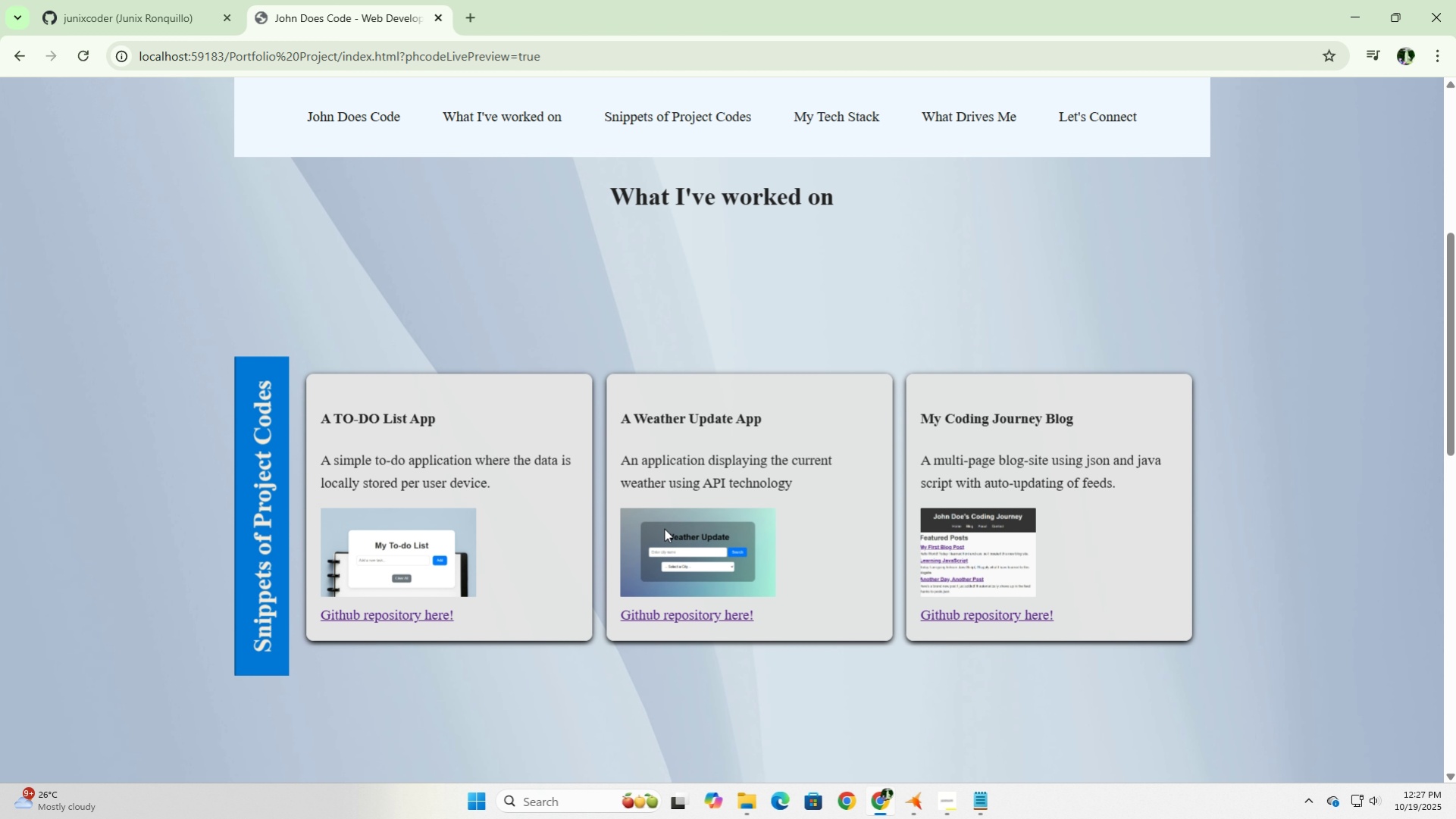 
left_click([664, 528])
 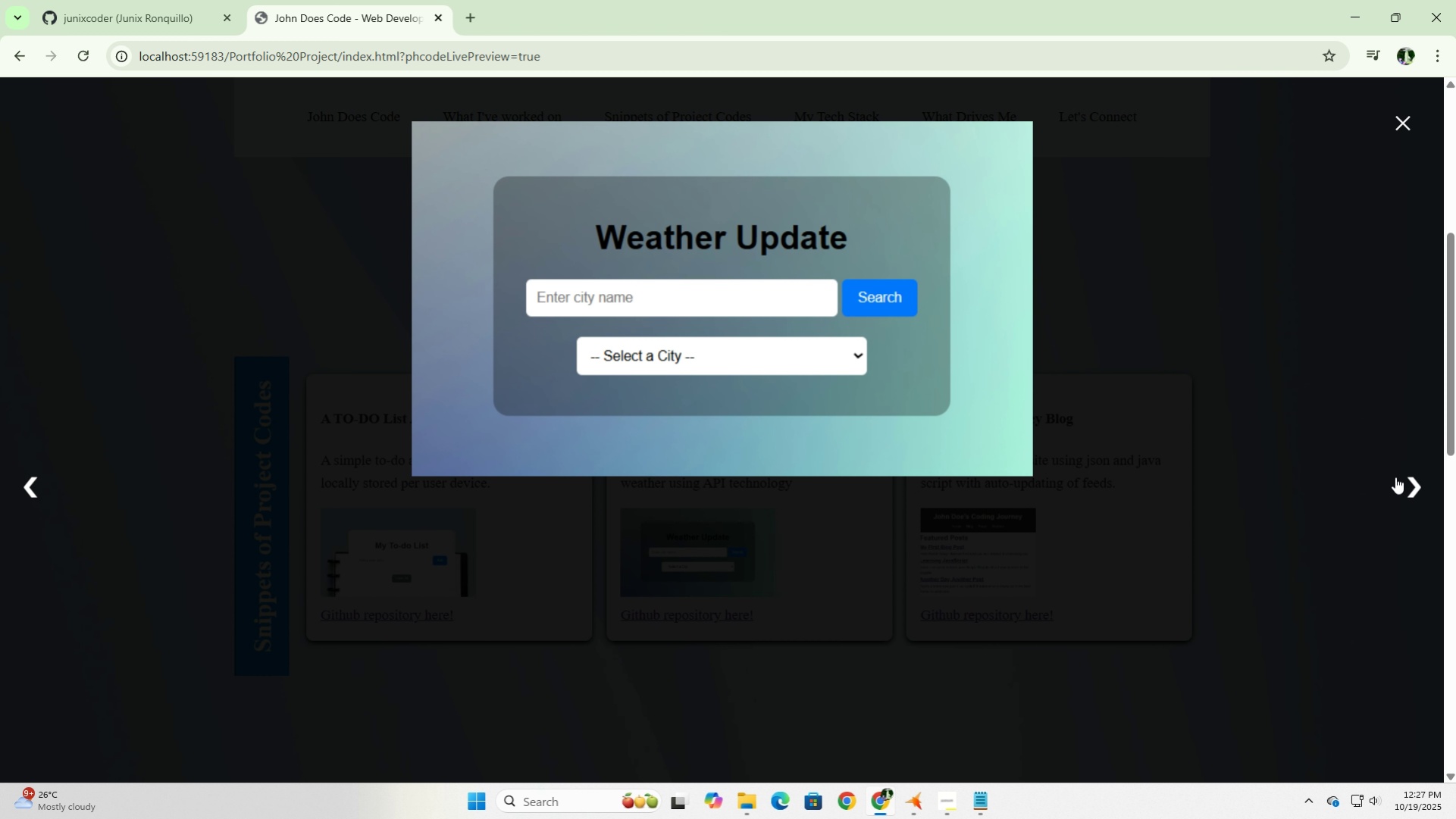 
left_click([1398, 477])
 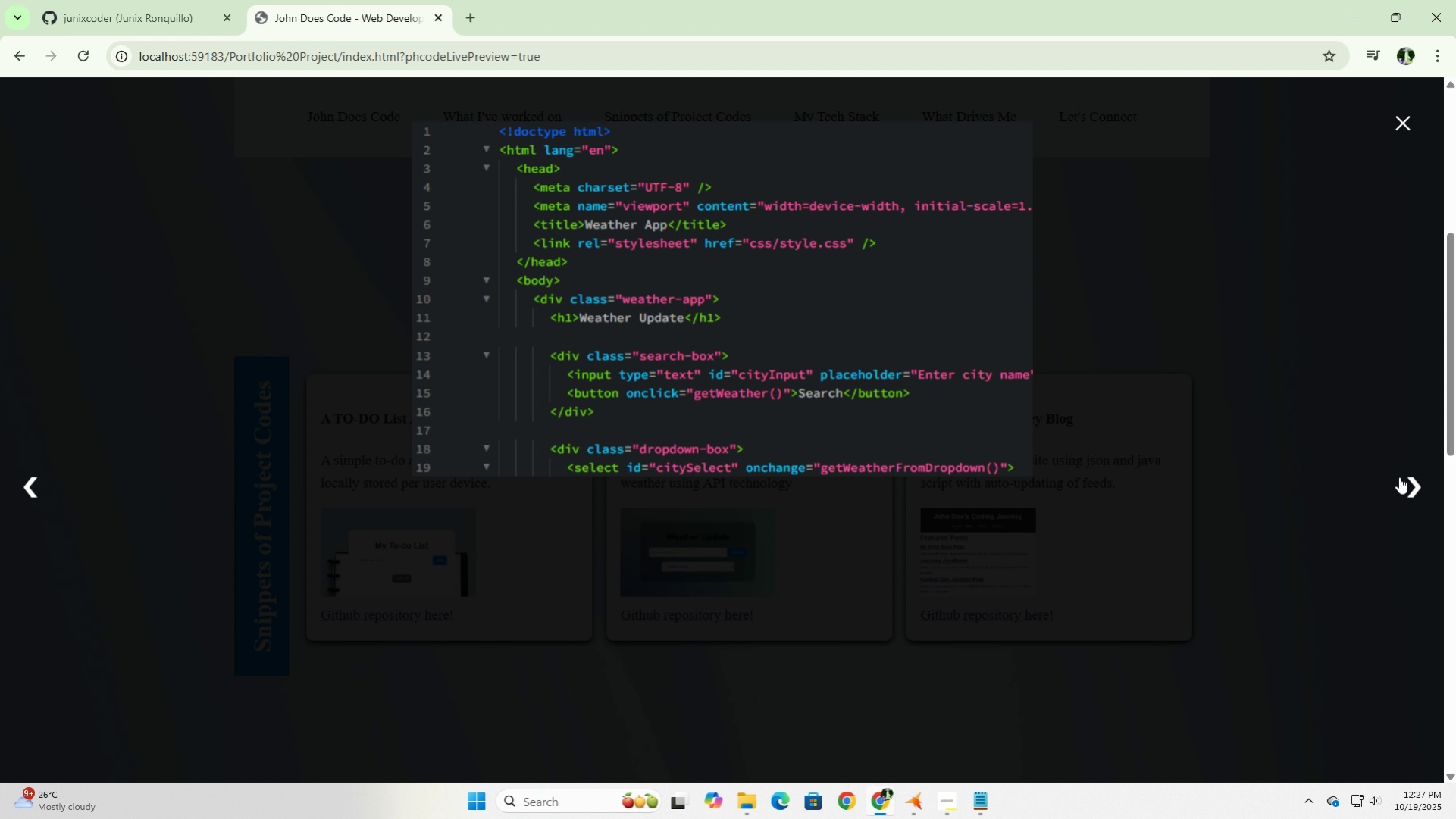 
left_click([1398, 477])
 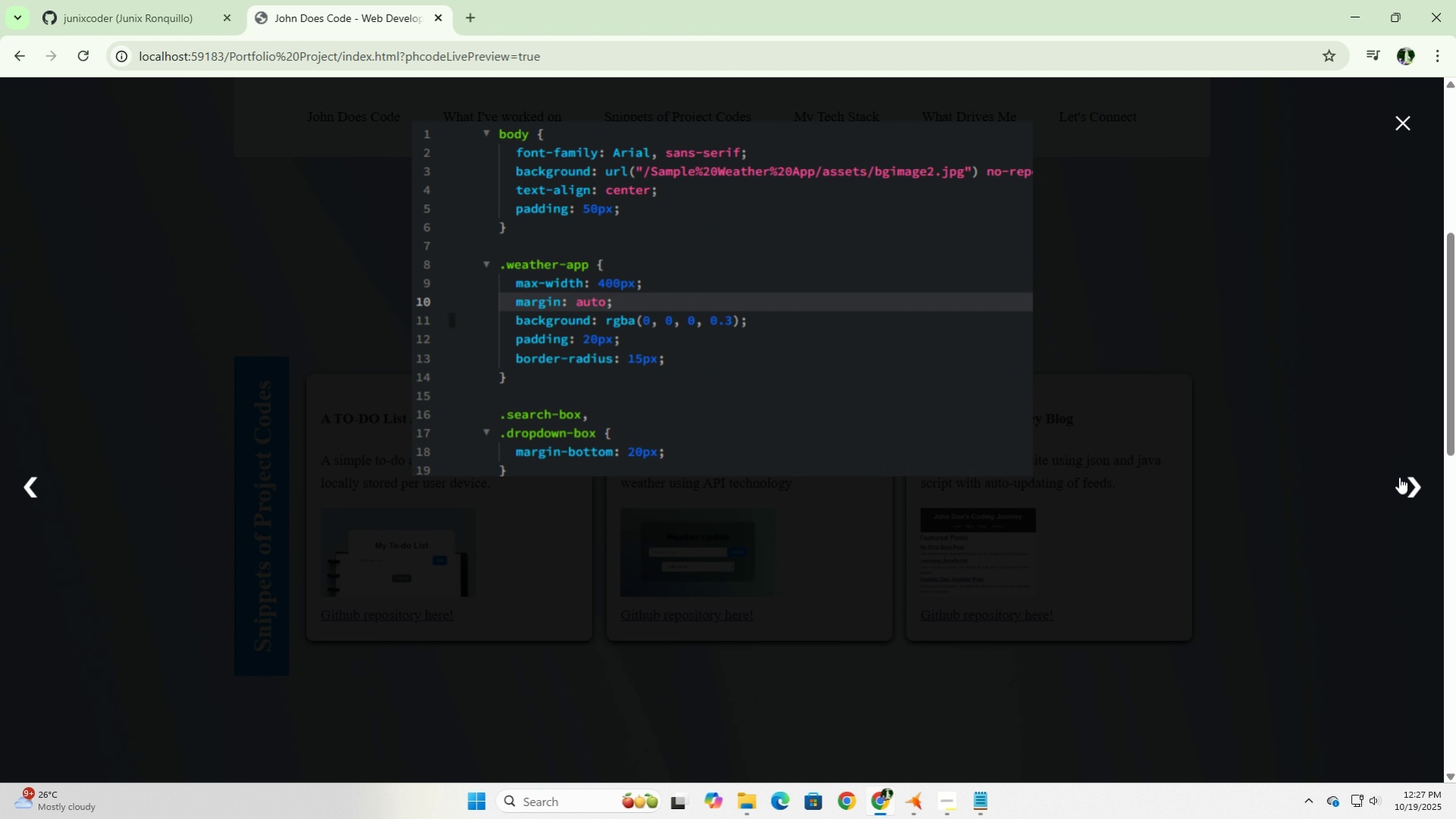 
left_click([1398, 477])
 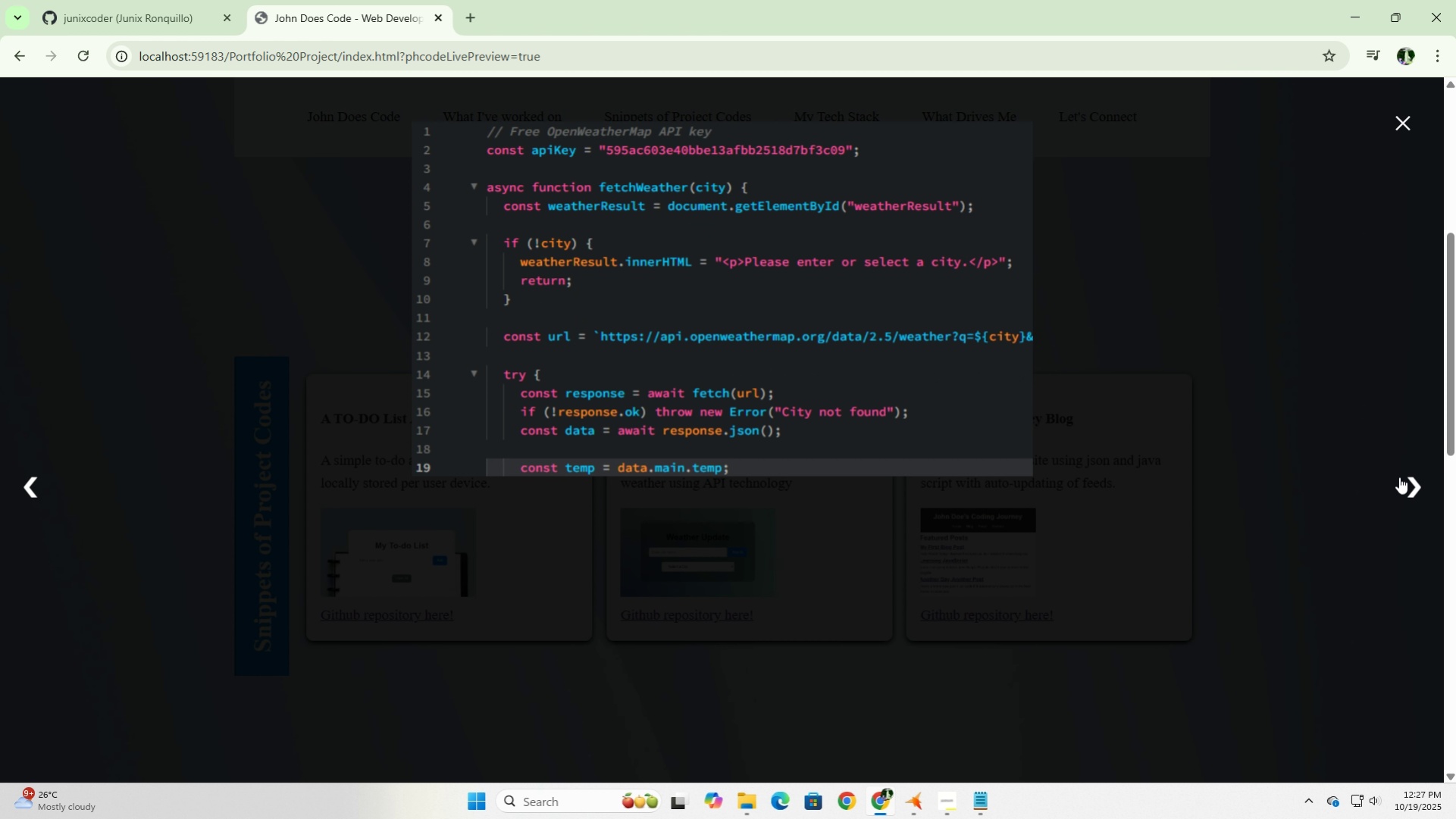 
left_click([1398, 477])
 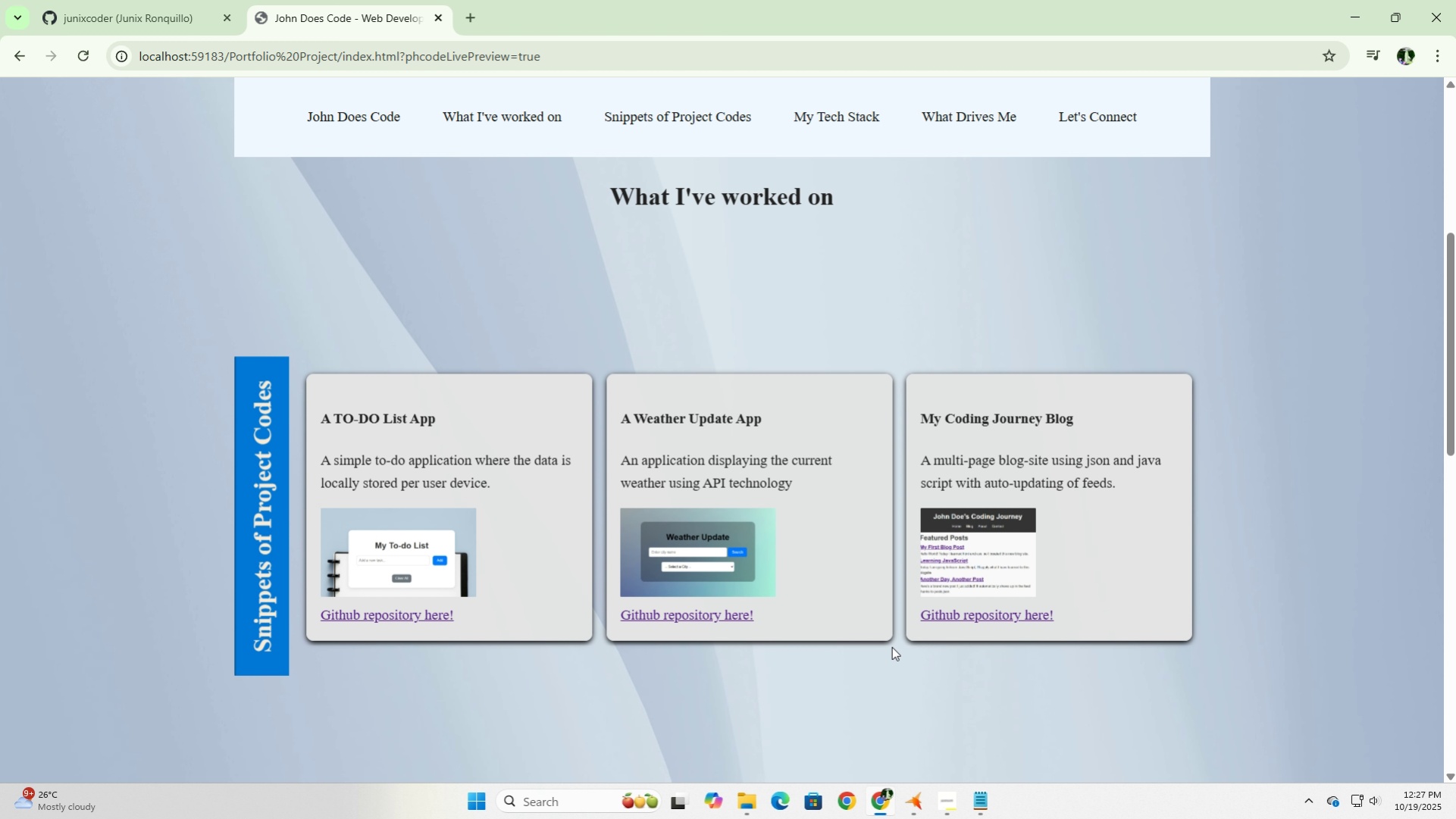 
wait(8.43)
 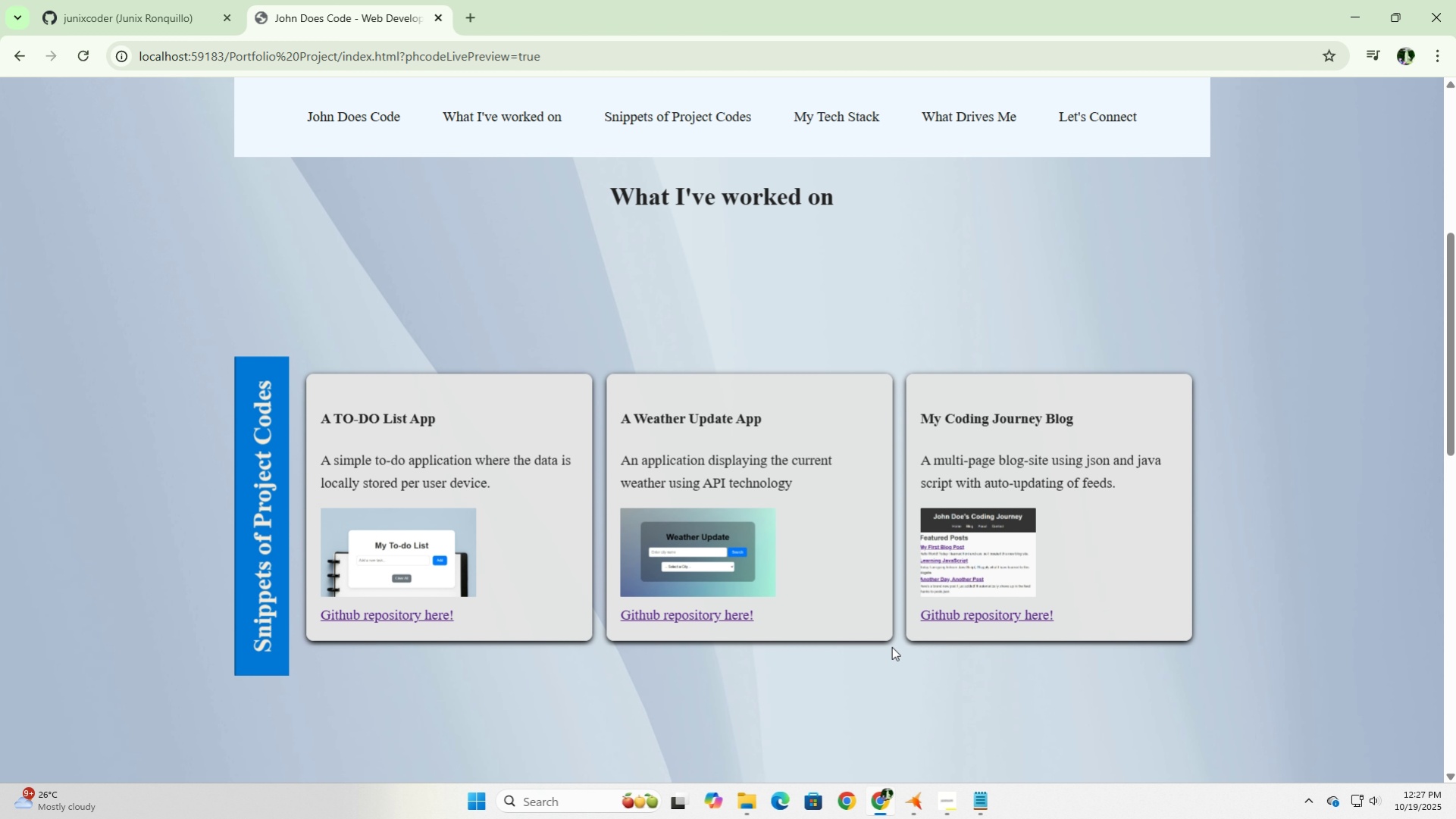 
left_click([942, 807])